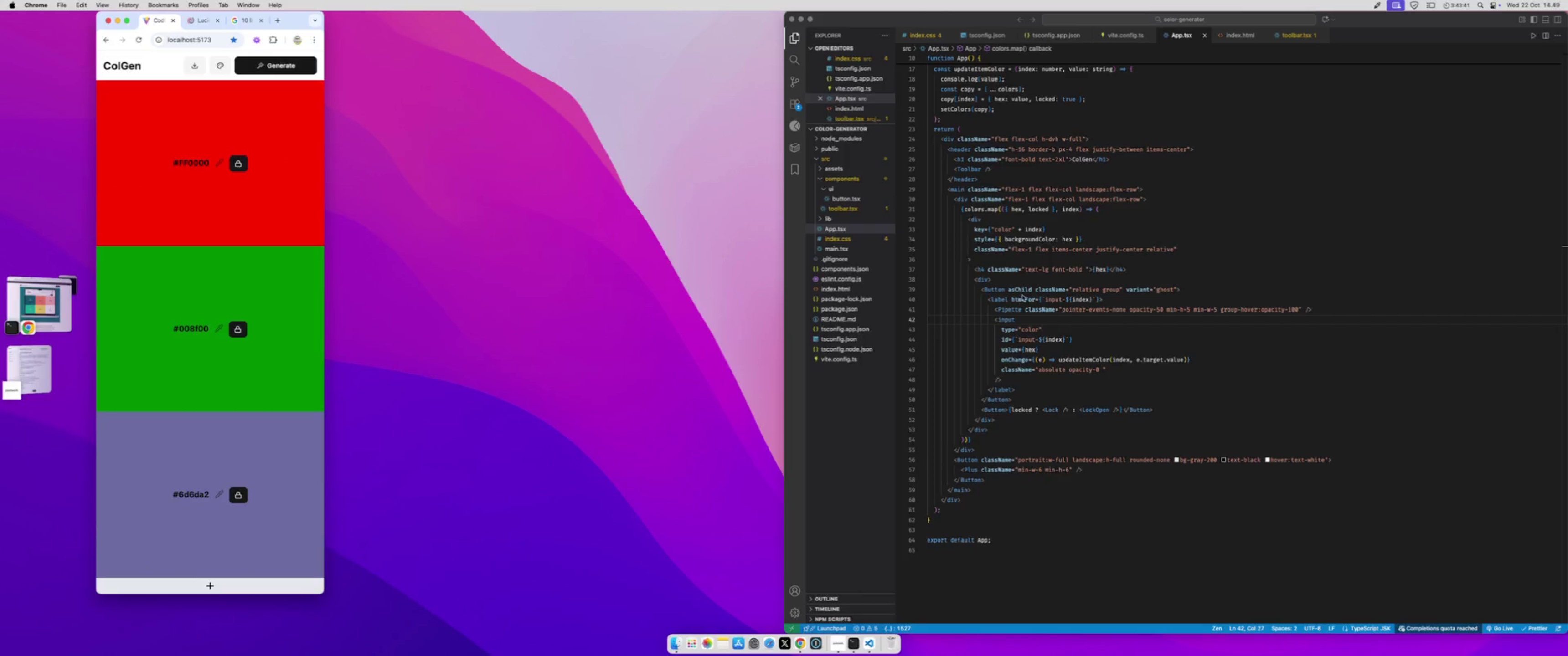 
left_click([1030, 288])
 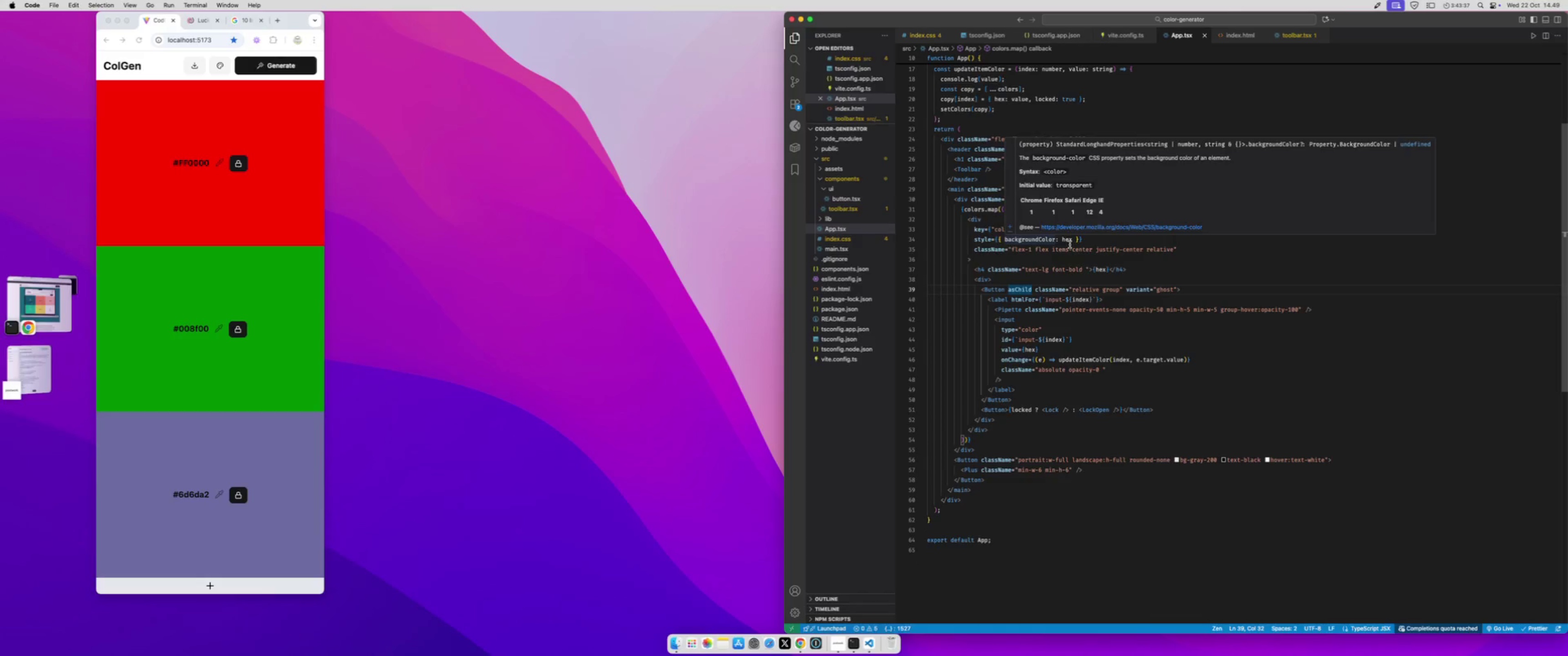 
double_click([1124, 251])
 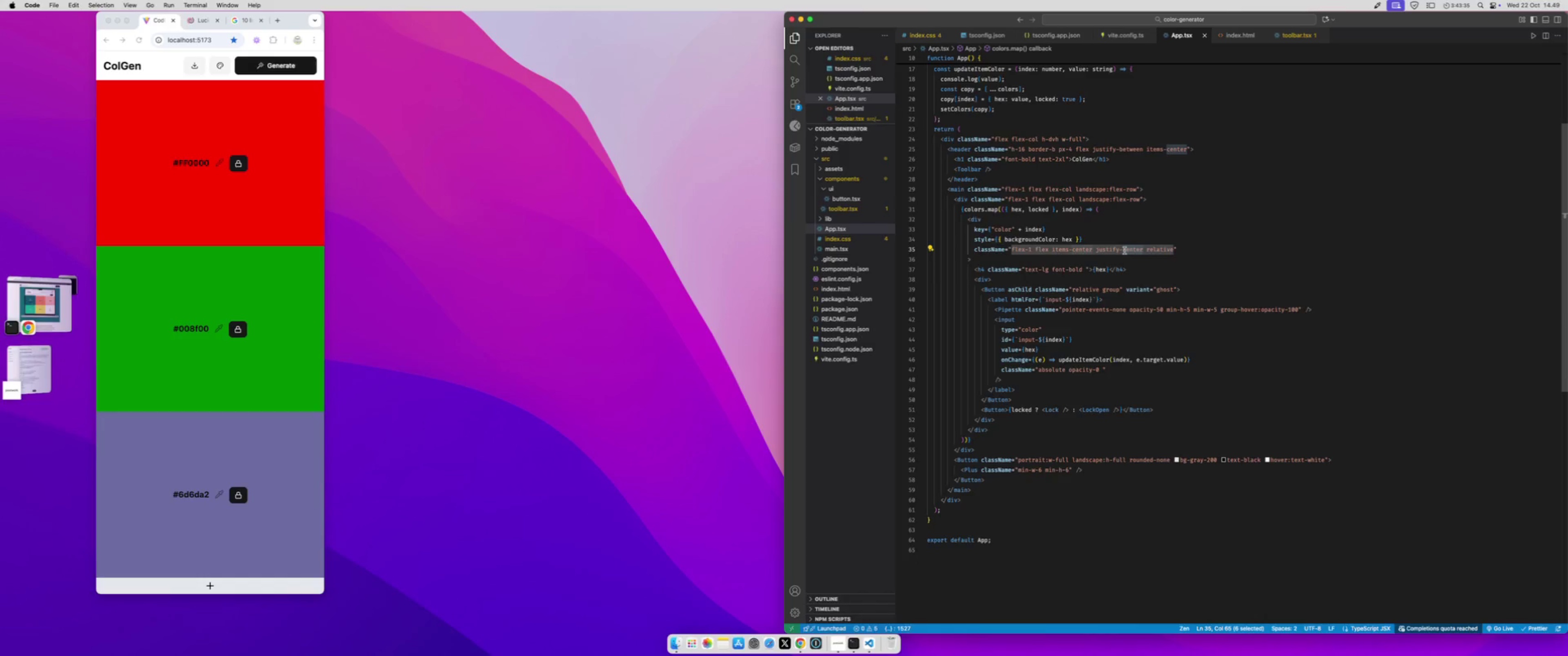 
type(between)
 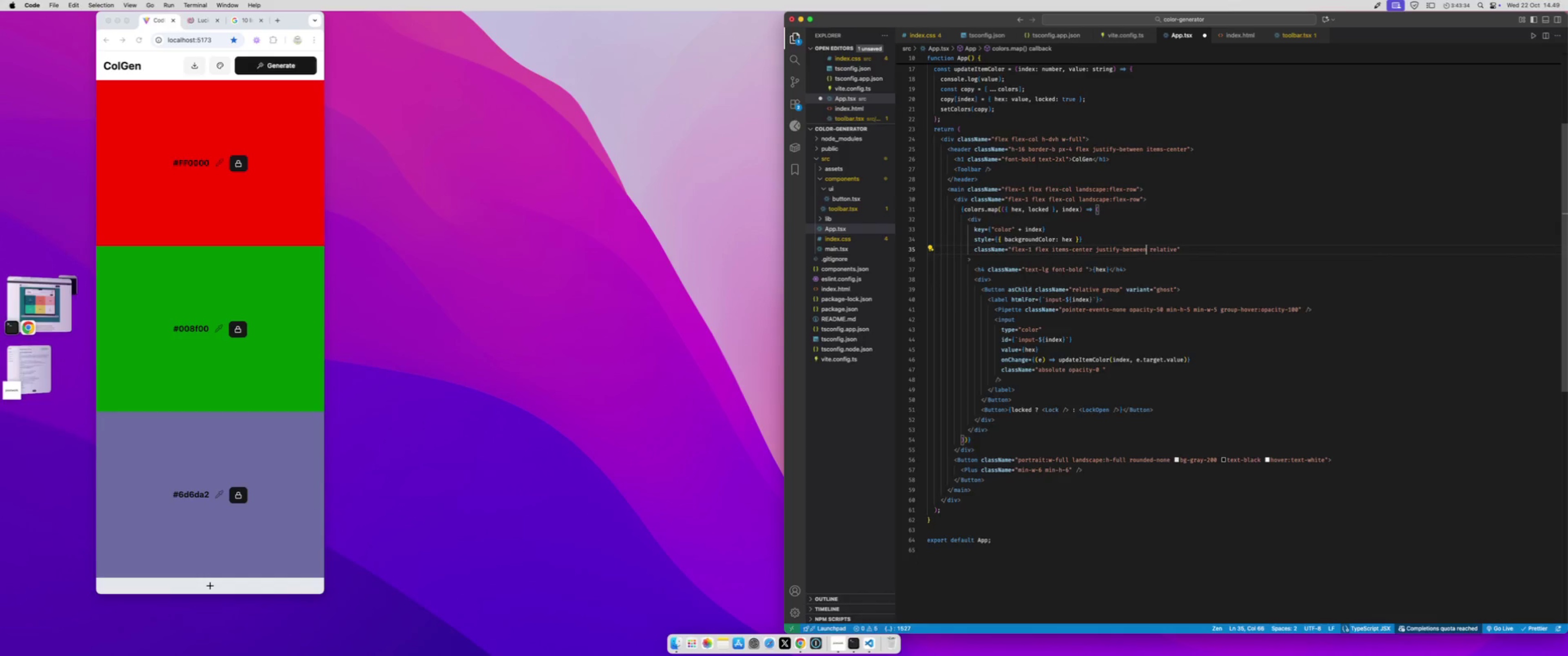 
key(Meta+CommandLeft)
 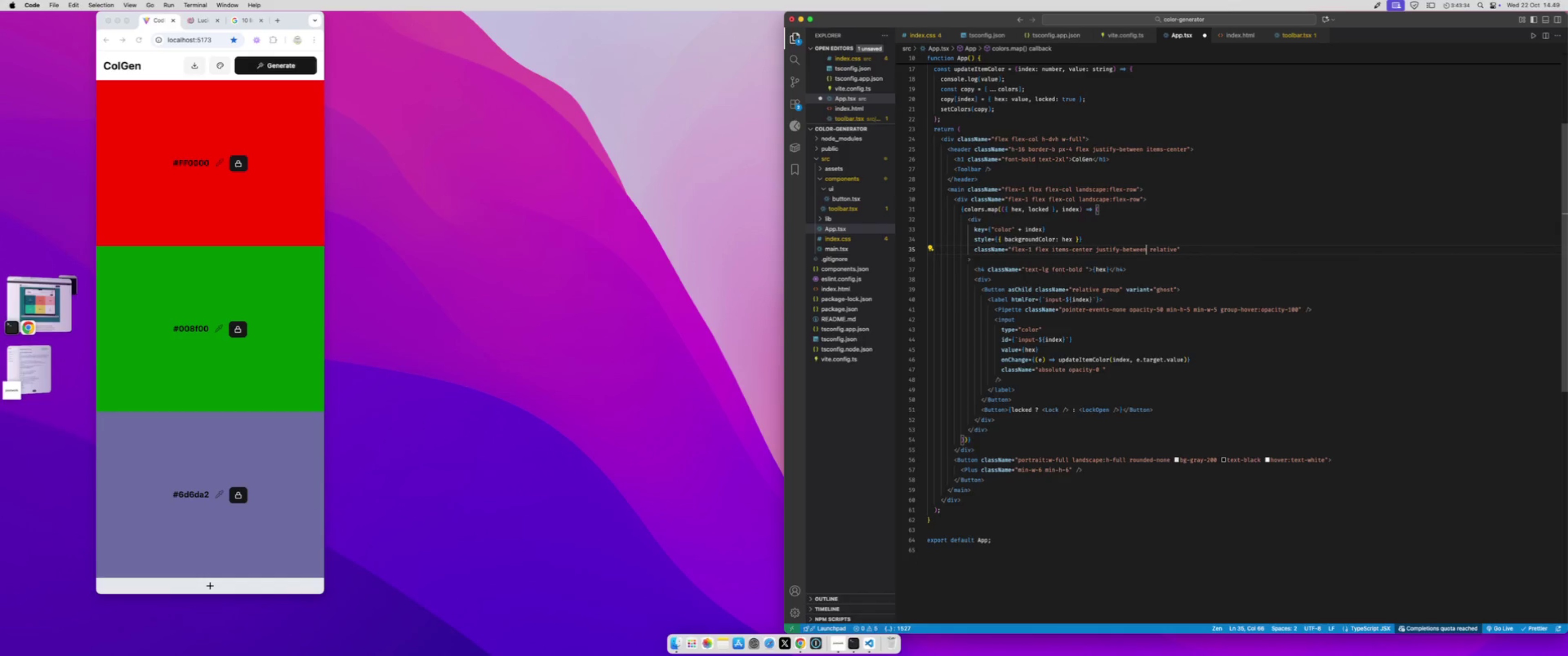 
key(Meta+S)
 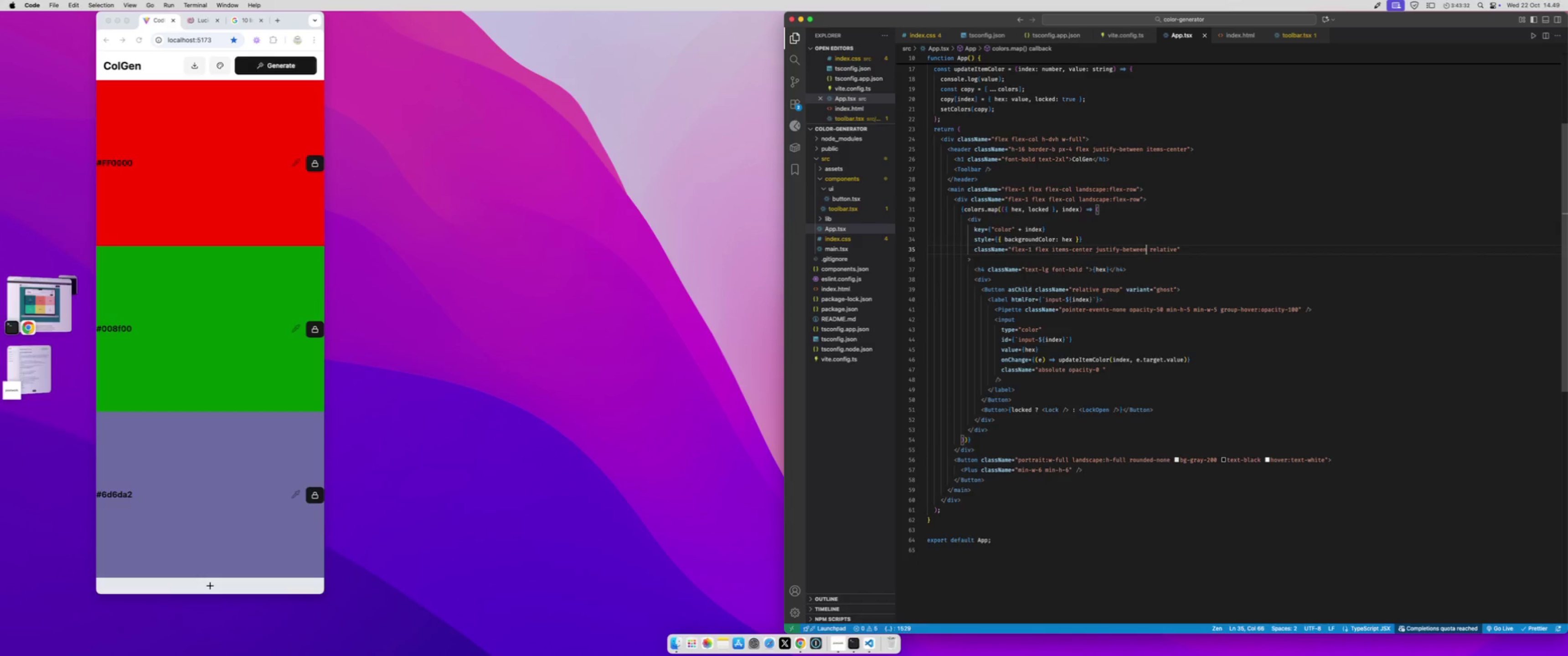 
key(Space)
 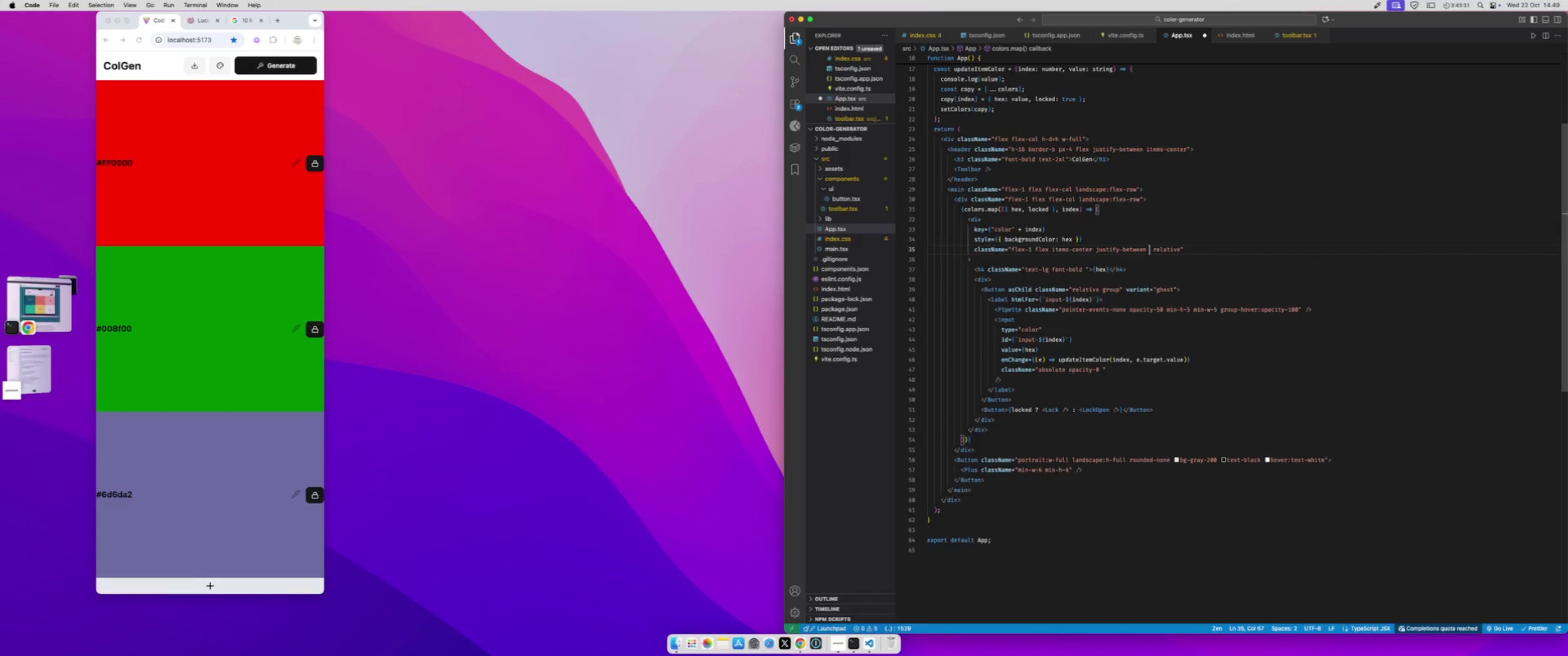 
key(P)
 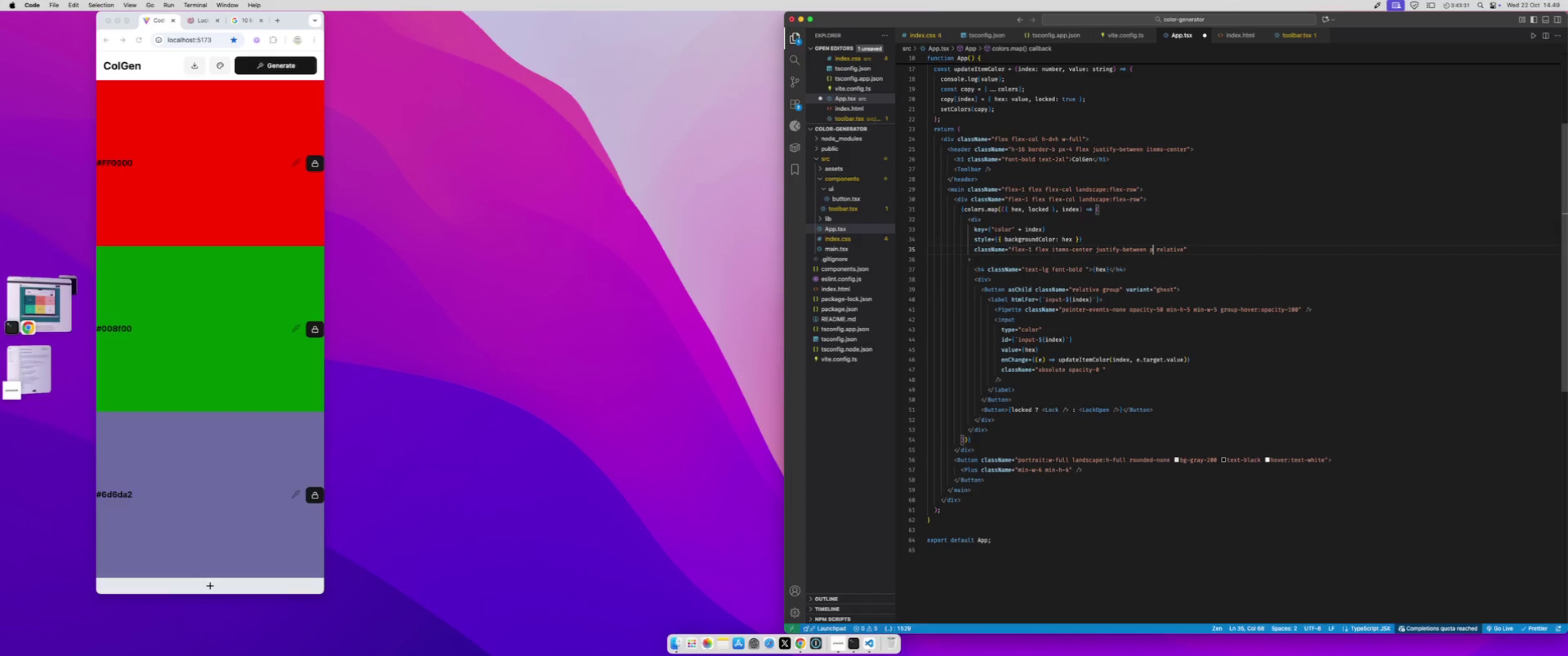 
key(Minus)
 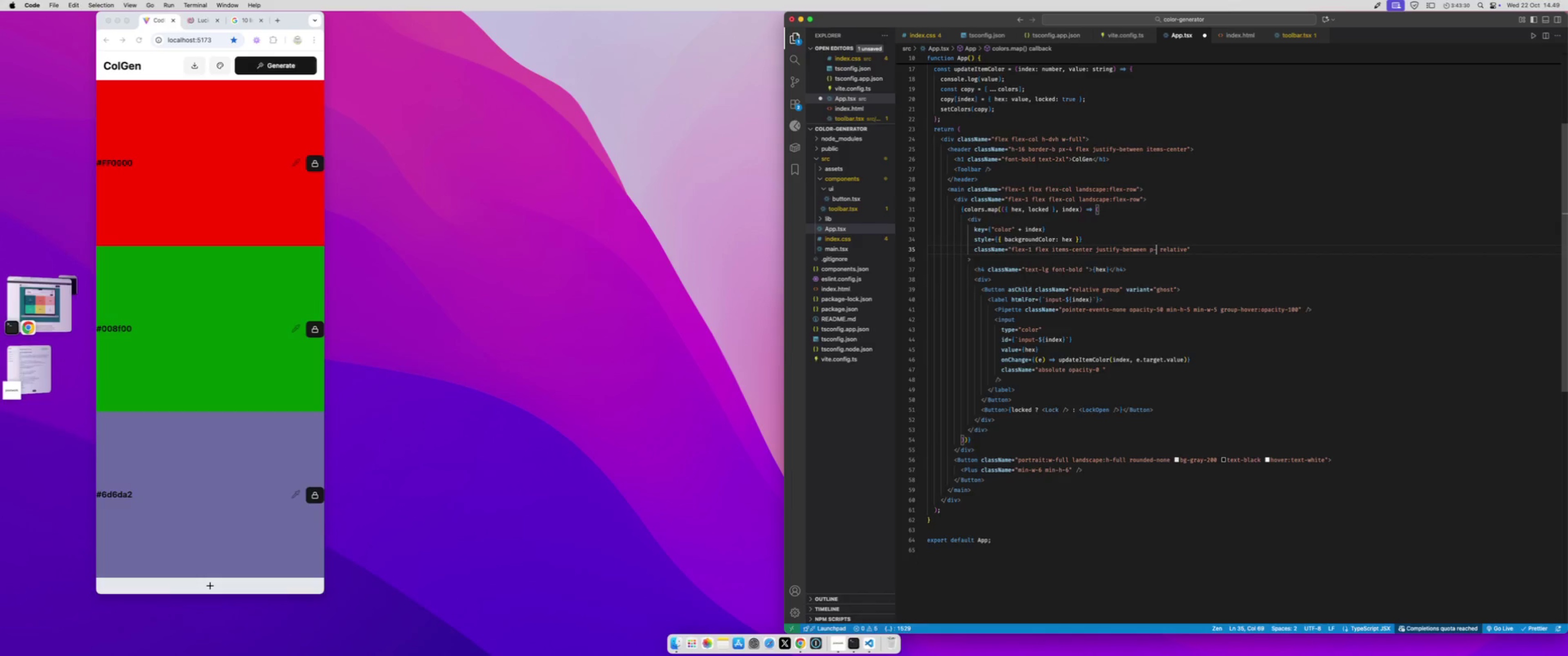 
key(5)
 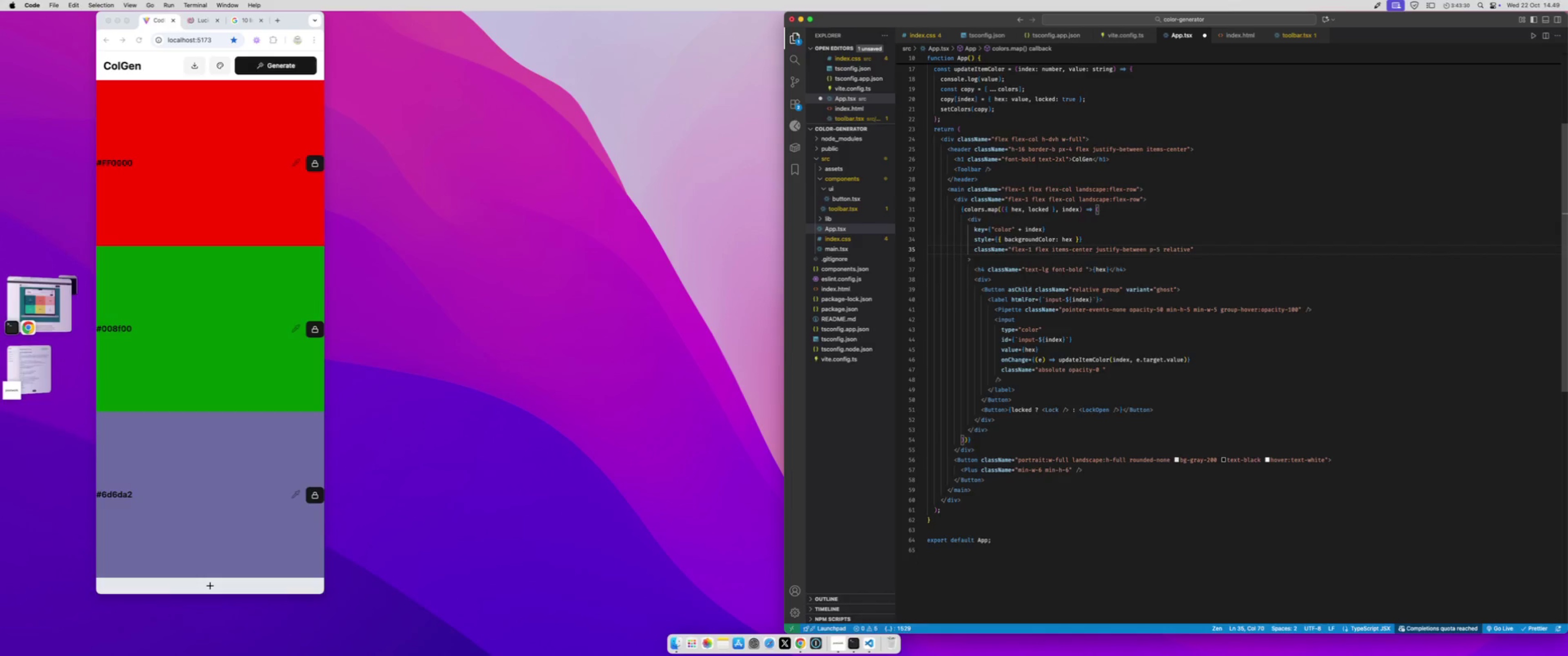 
key(Meta+S)
 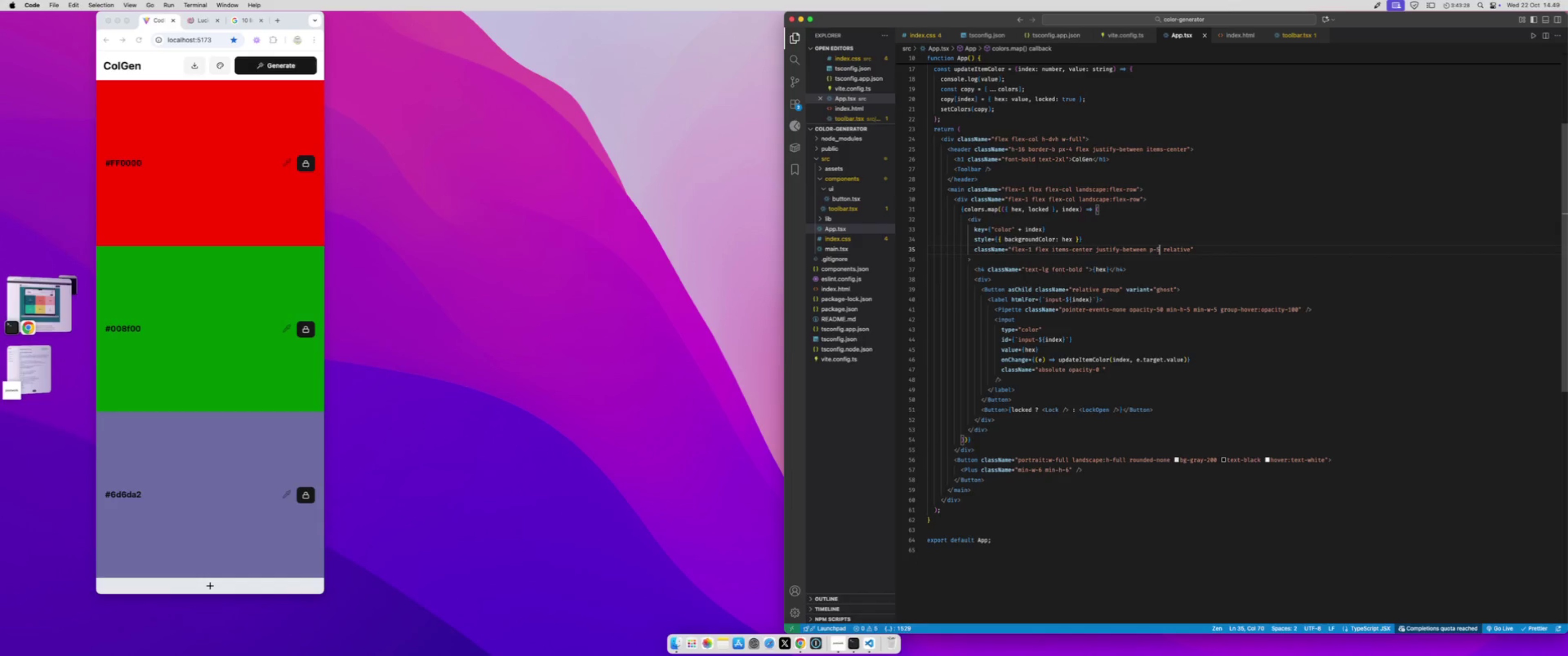 
key(Backspace)
 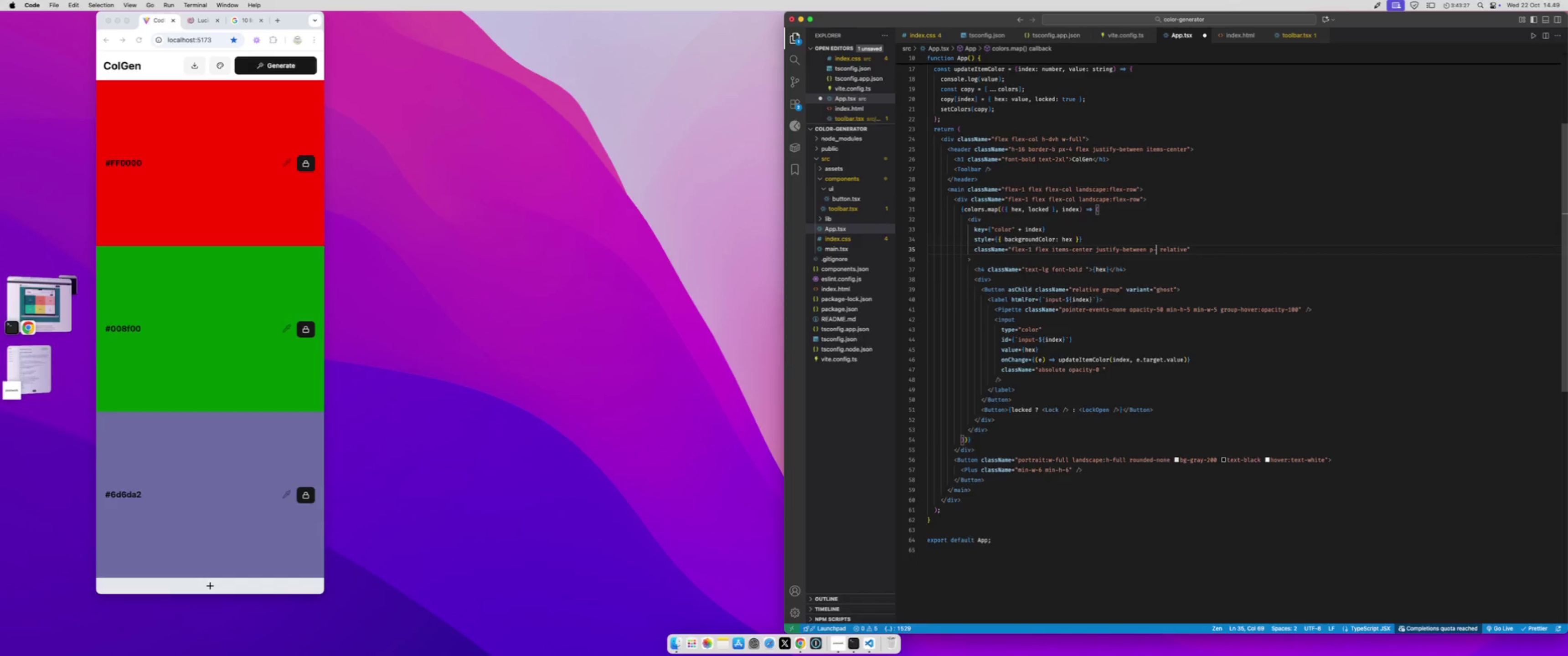 
key(4)
 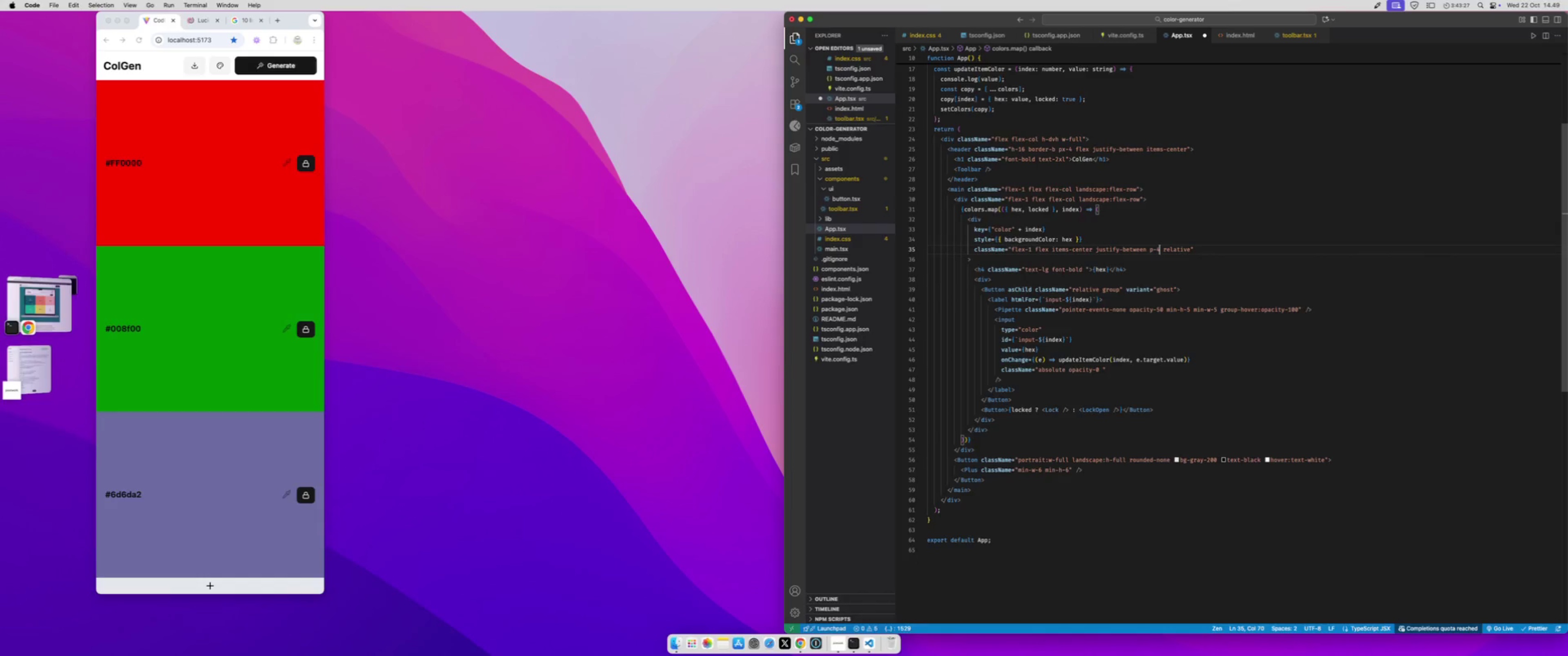 
key(Meta+S)
 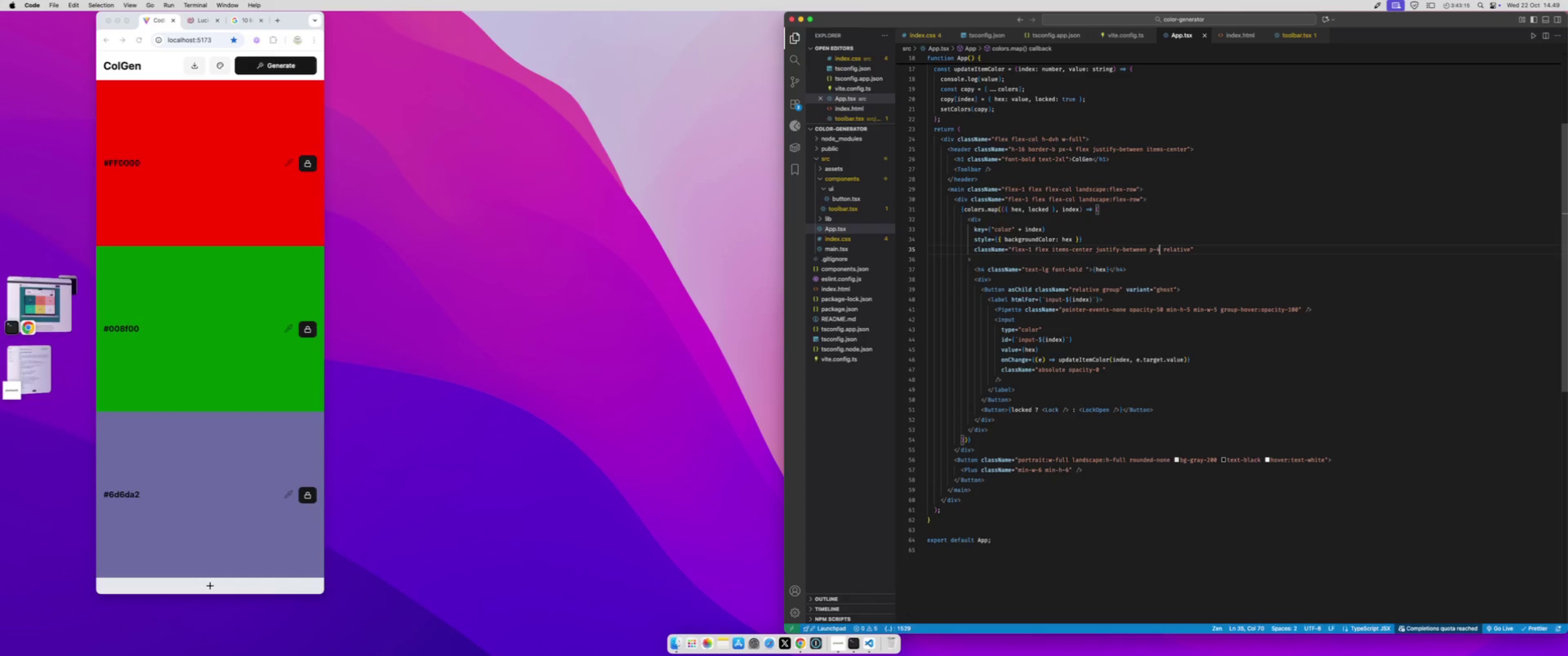 
wait(16.67)
 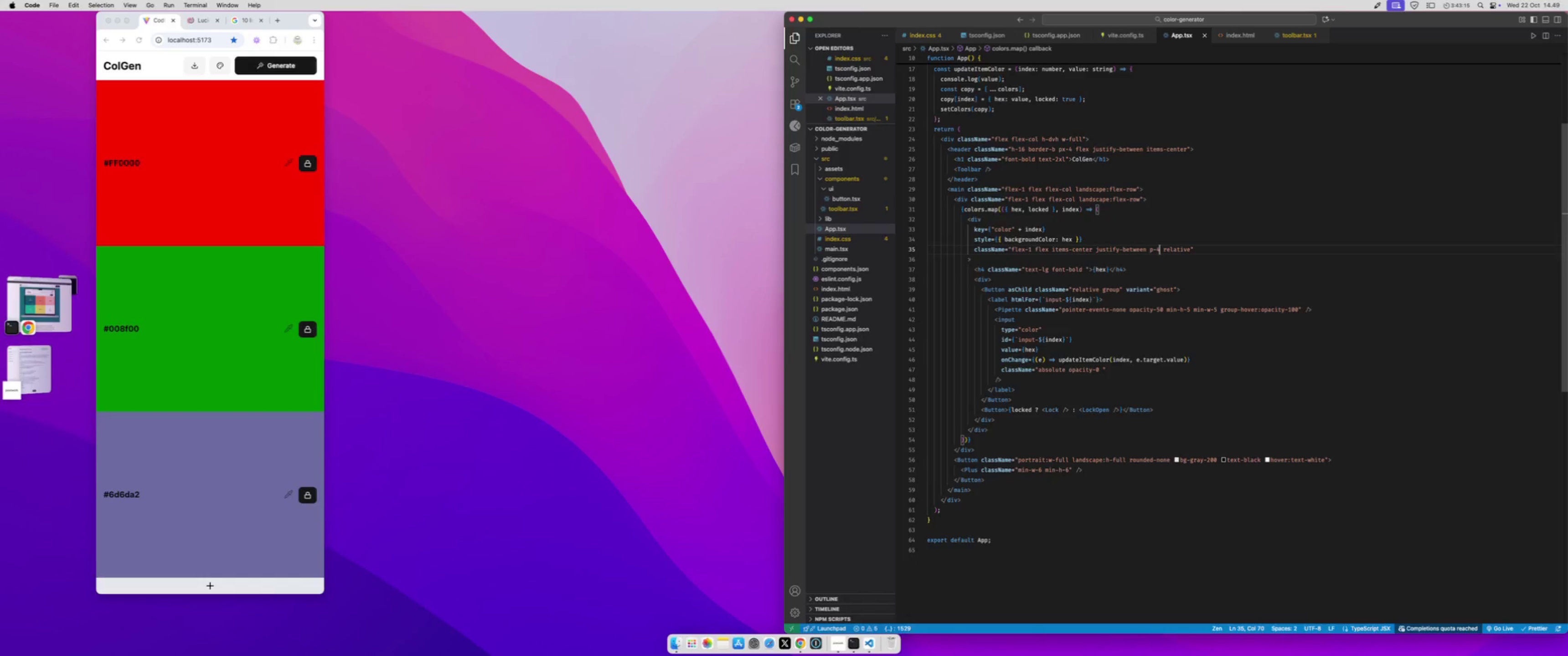 
left_click_drag(start_coordinate=[1175, 290], to_coordinate=[1147, 292])
 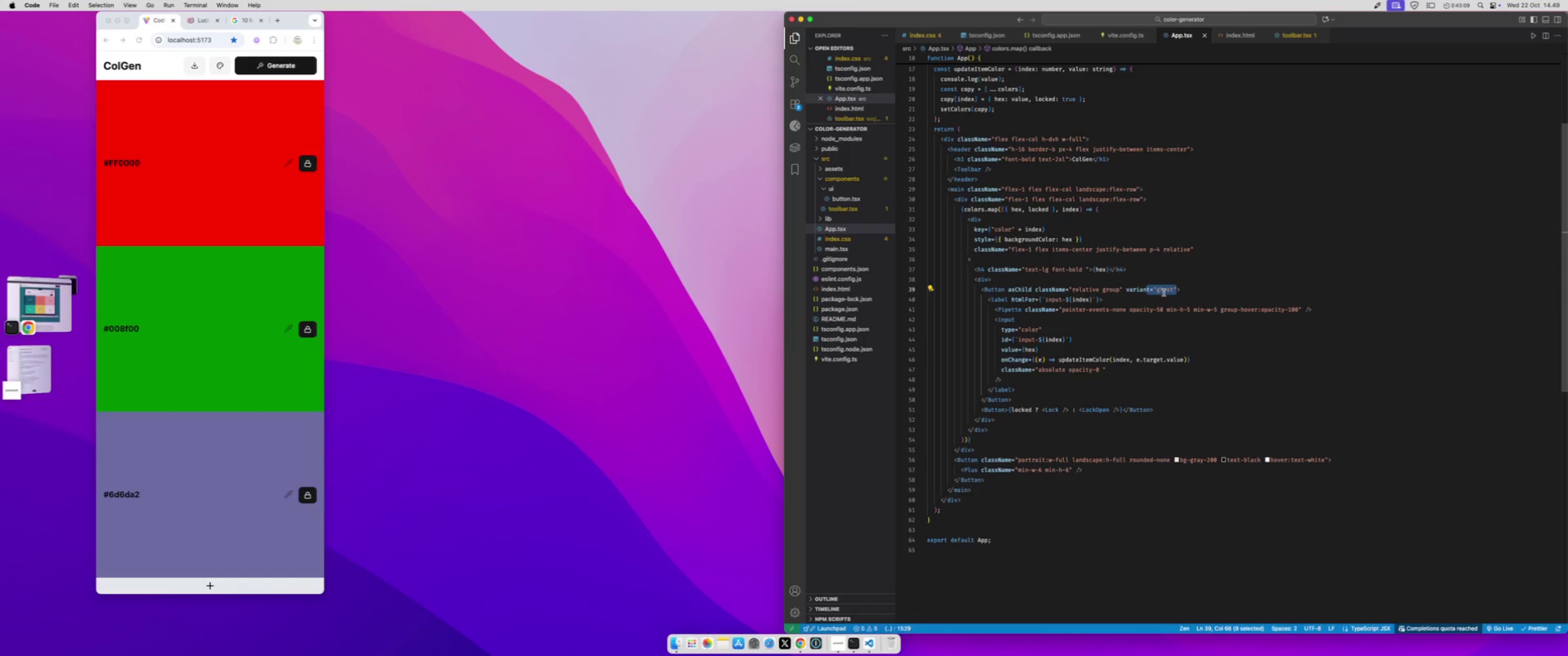 
double_click([1164, 292])
 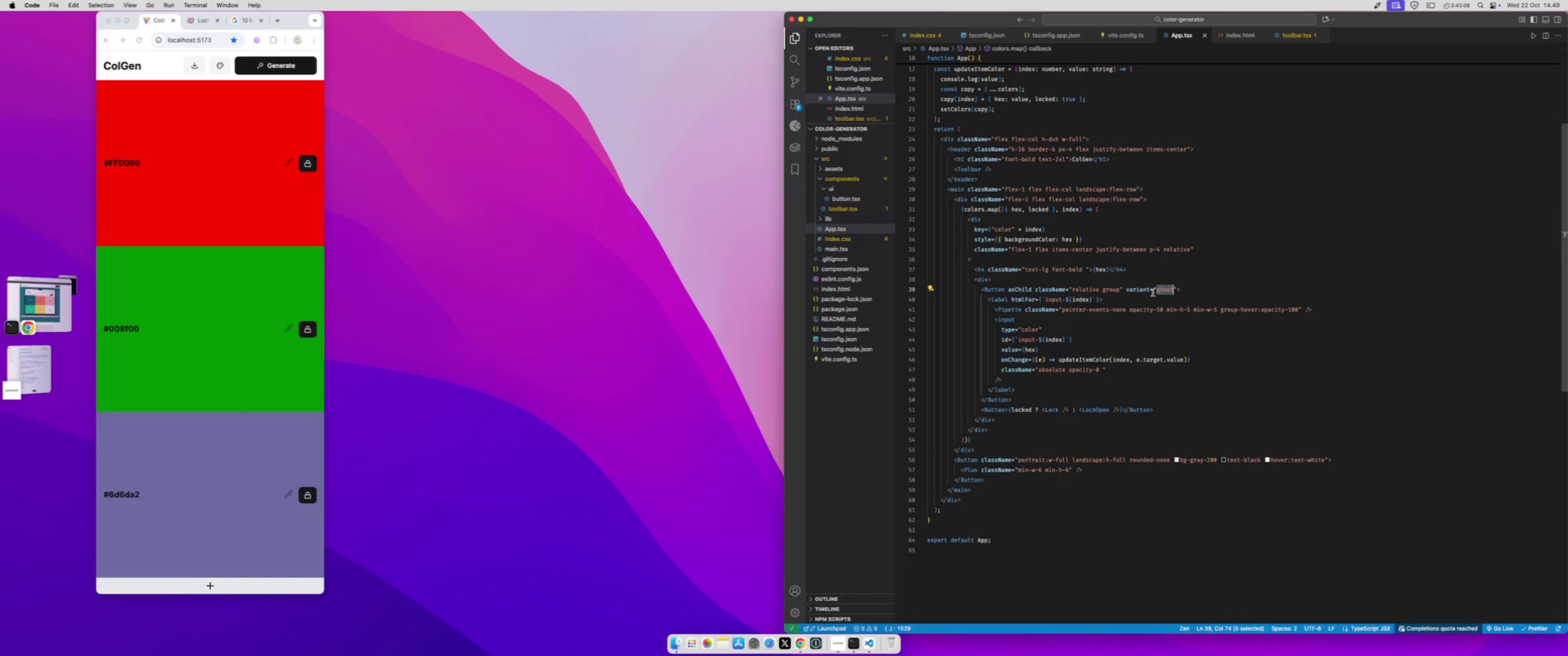 
key(Backspace)
 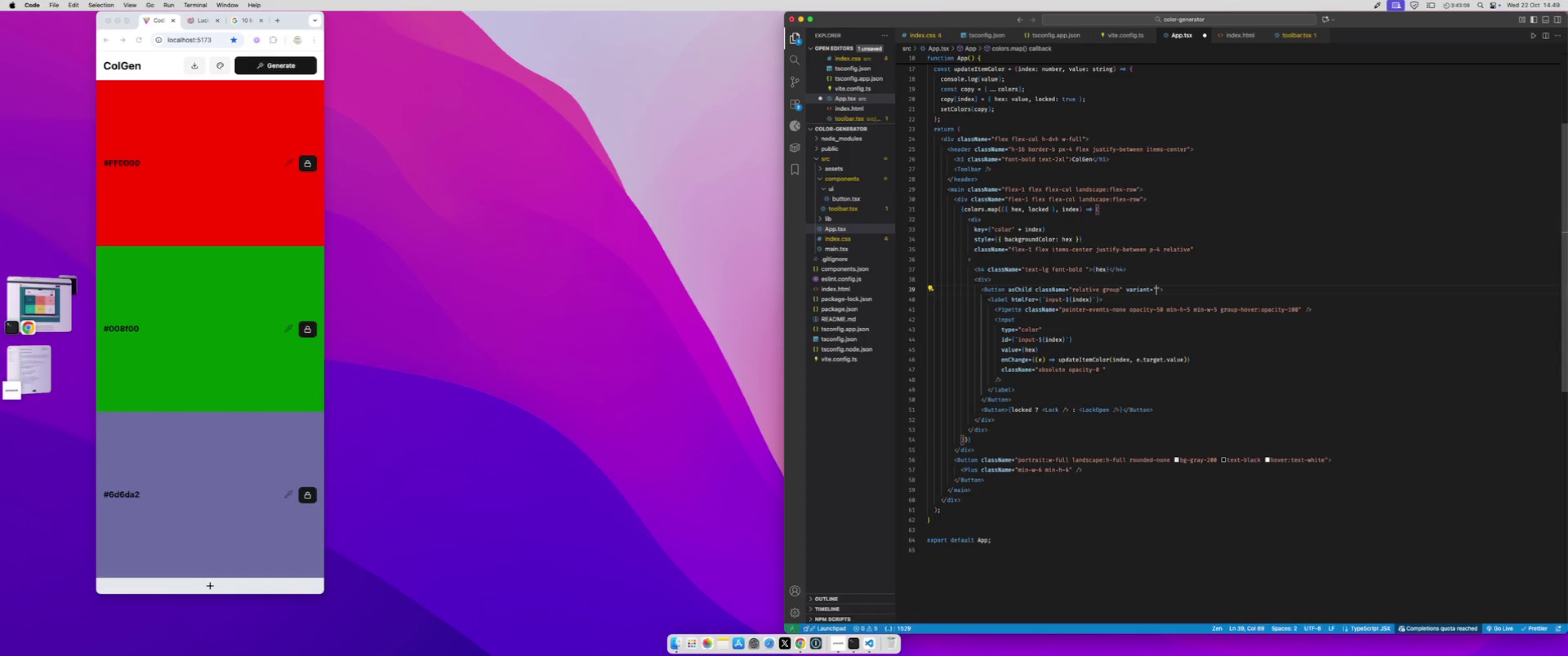 
key(Control+Space)
 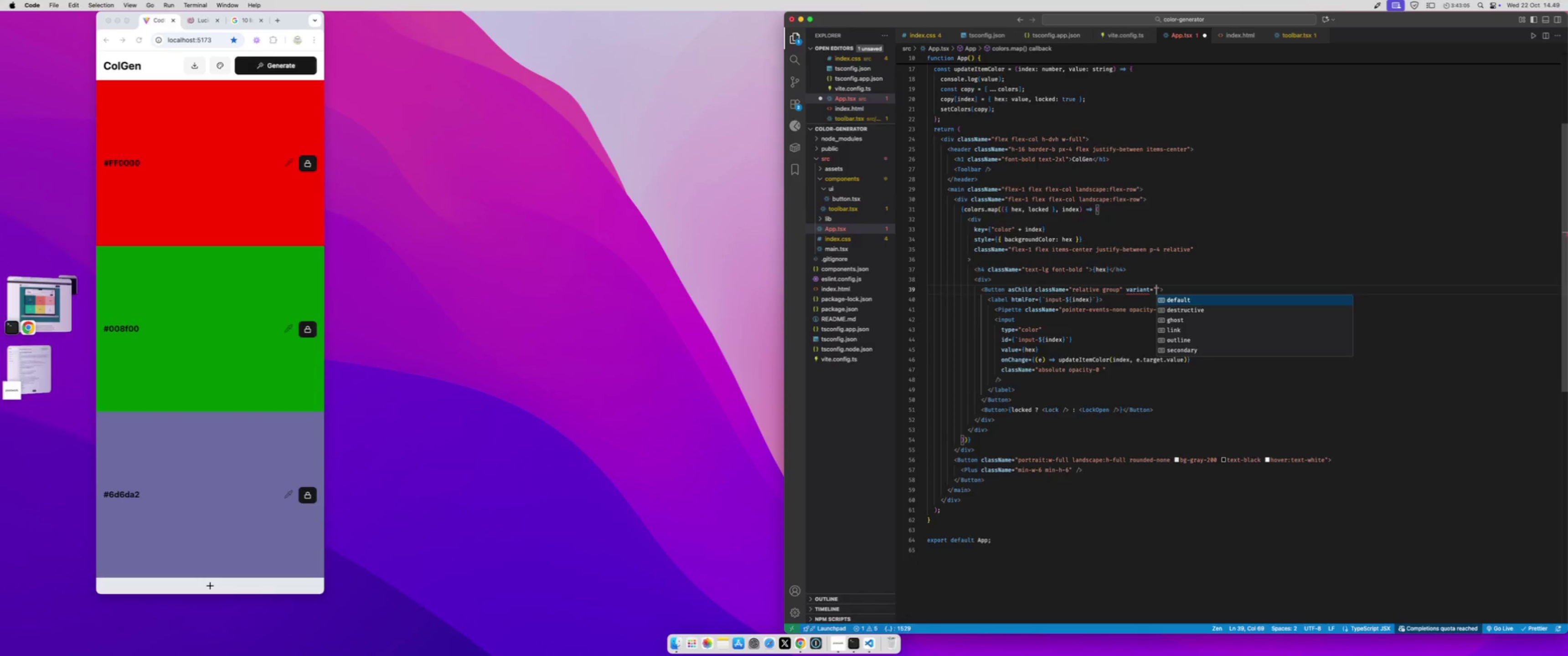 
key(ArrowDown)
 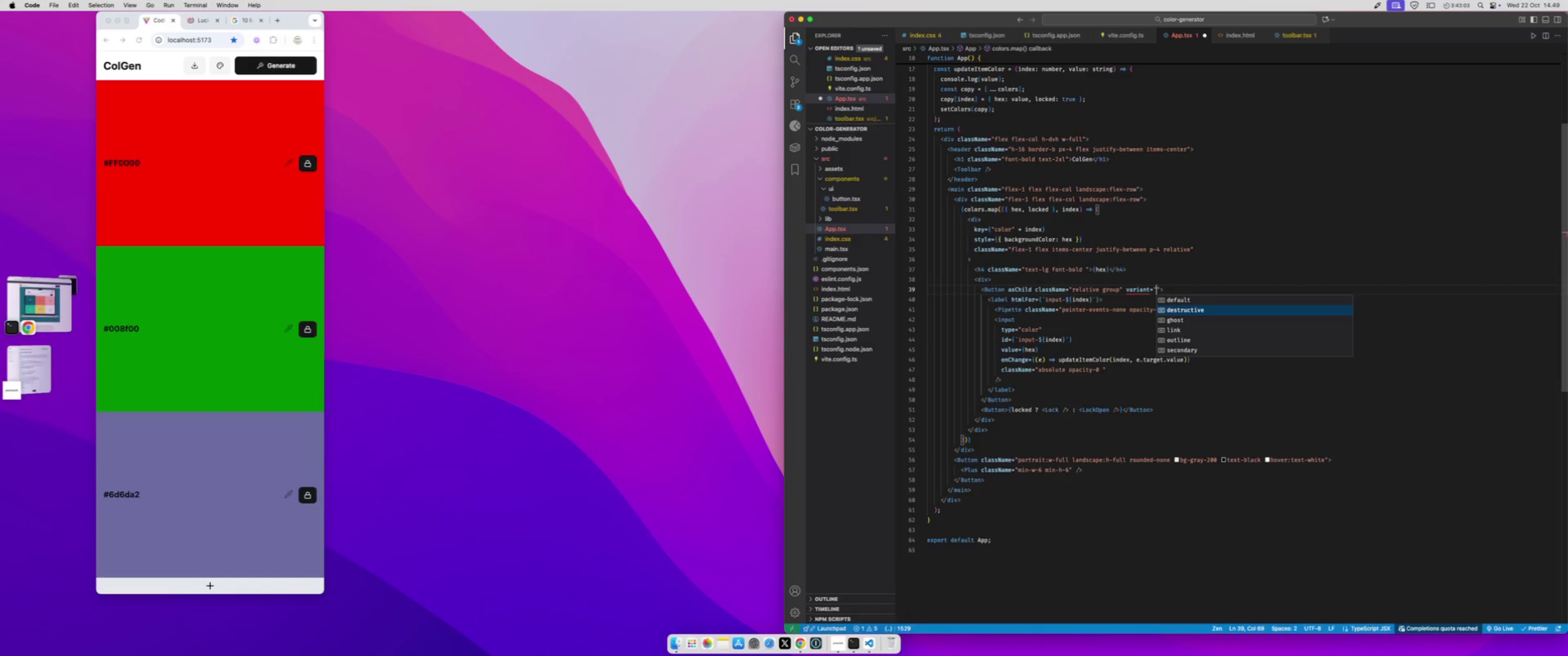 
key(ArrowDown)
 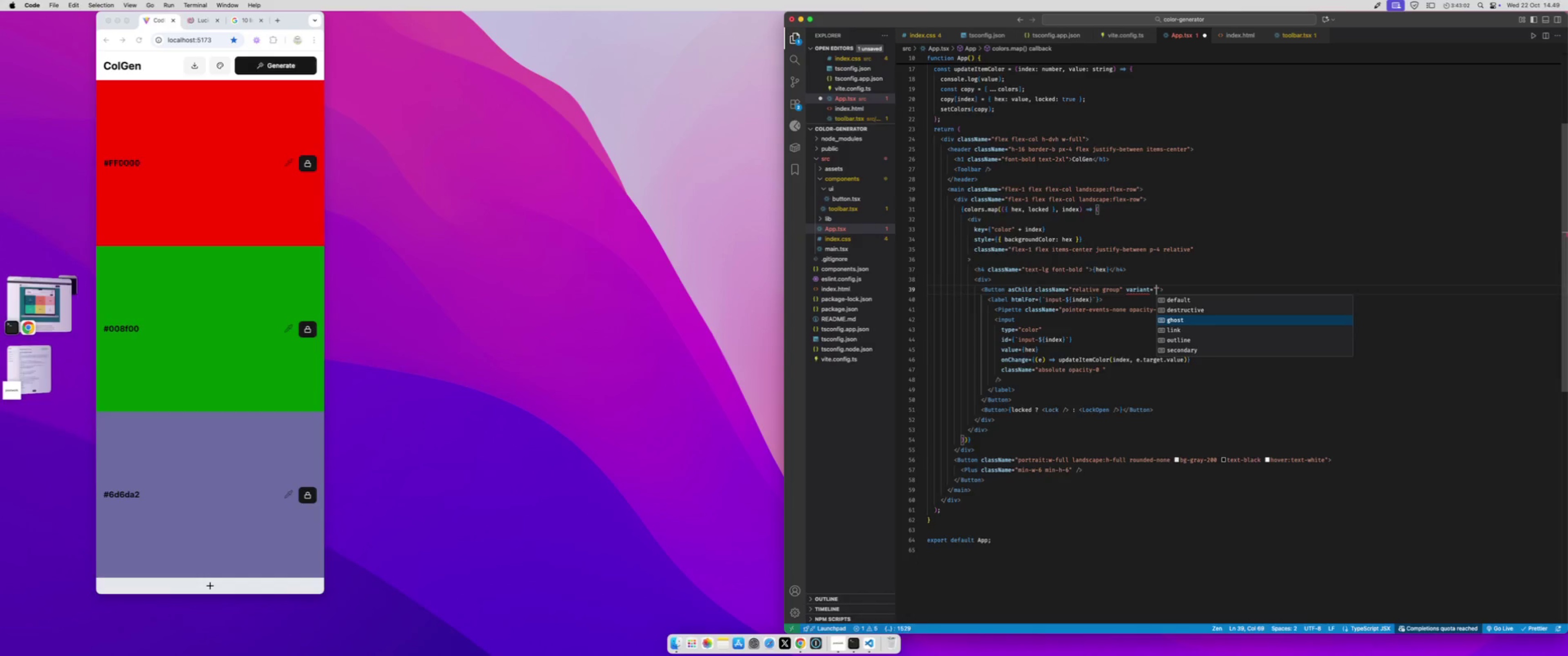 
key(Enter)
 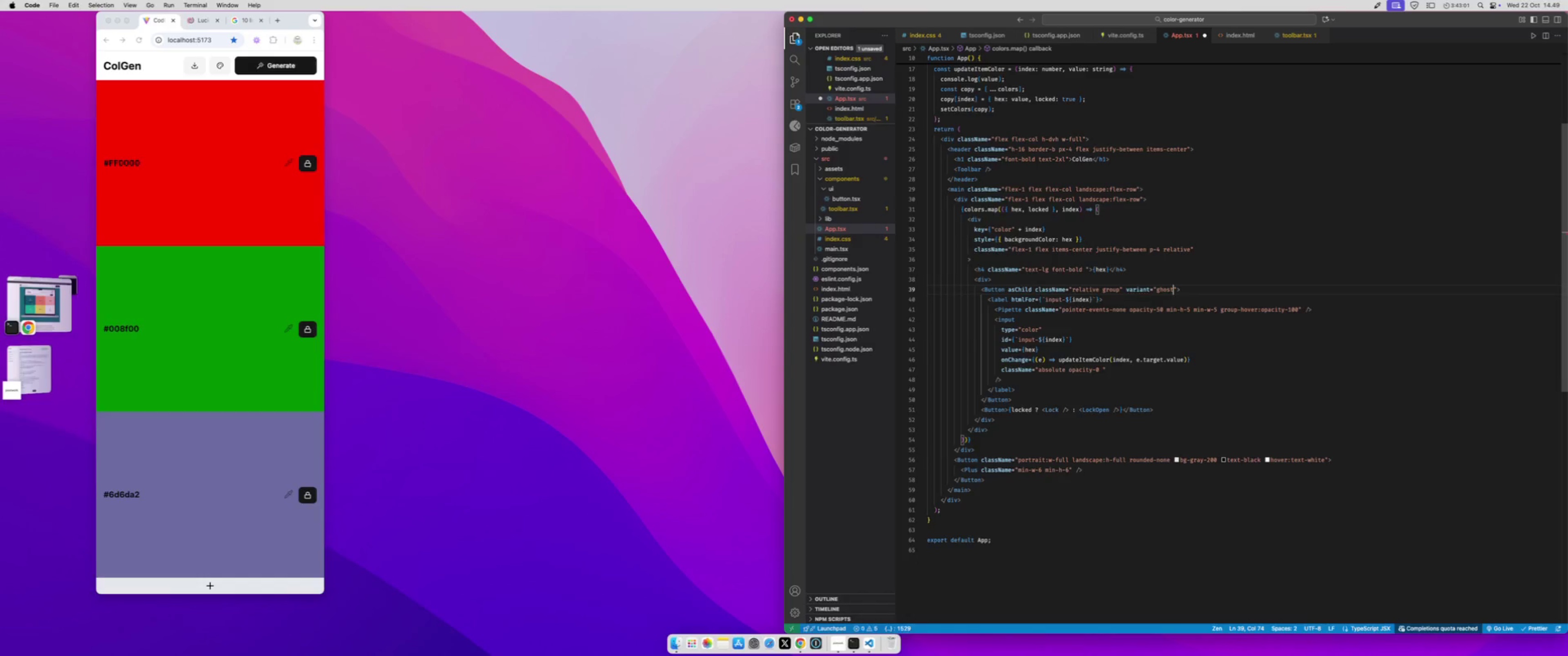 
key(ArrowRight)
 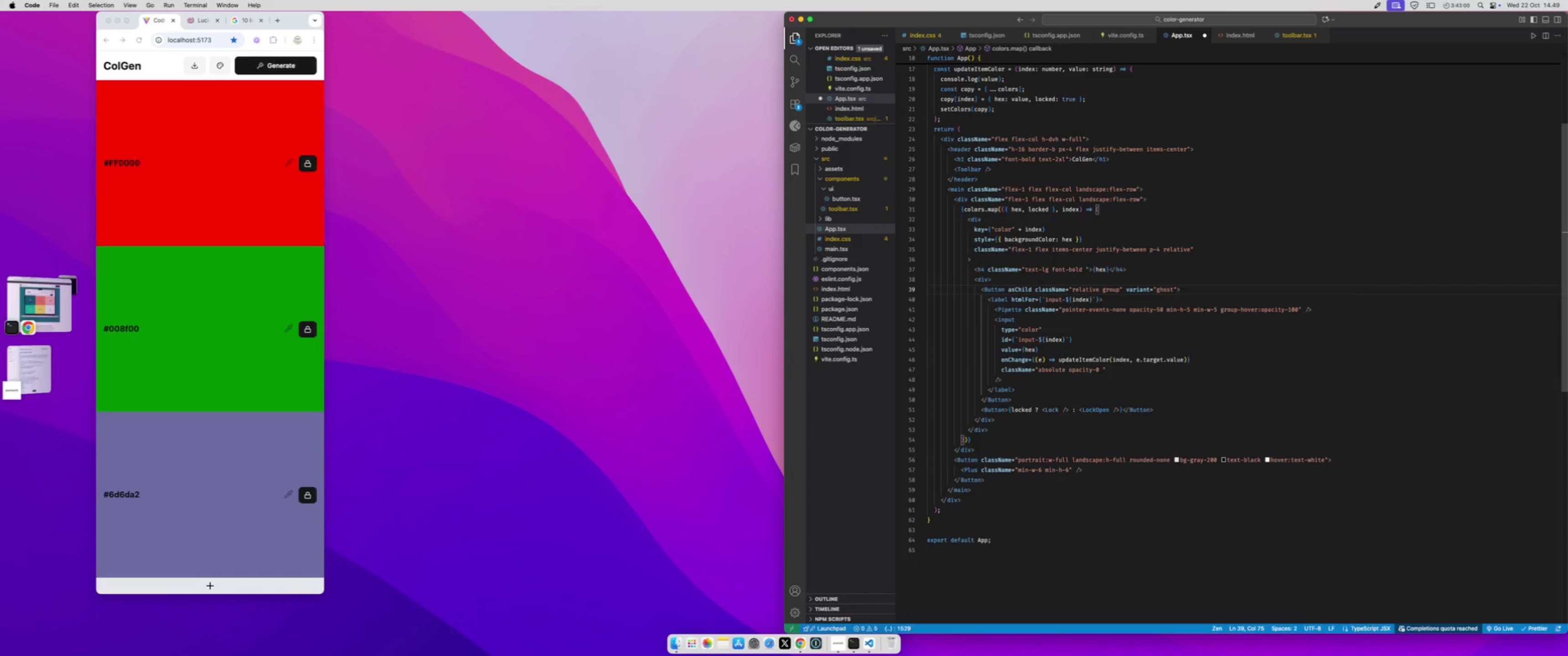 
type( si)
 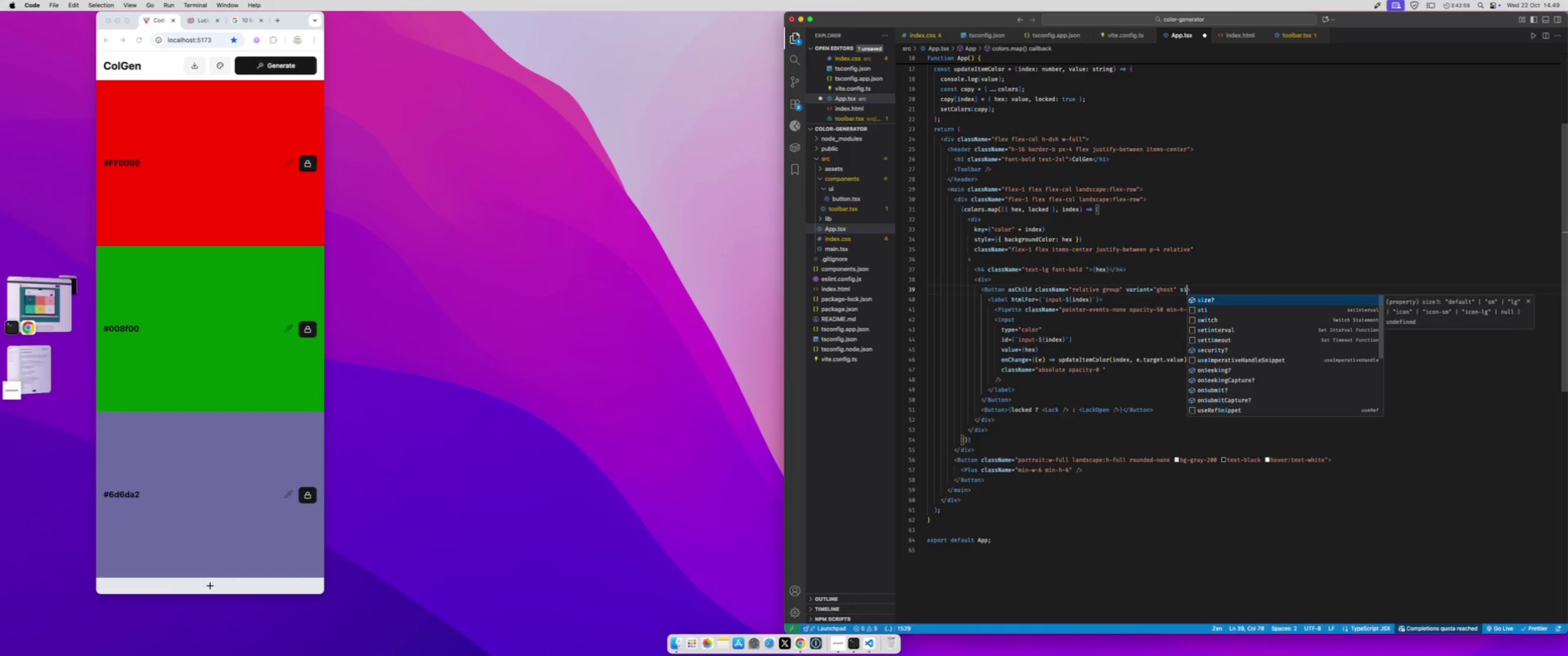 
key(Enter)
 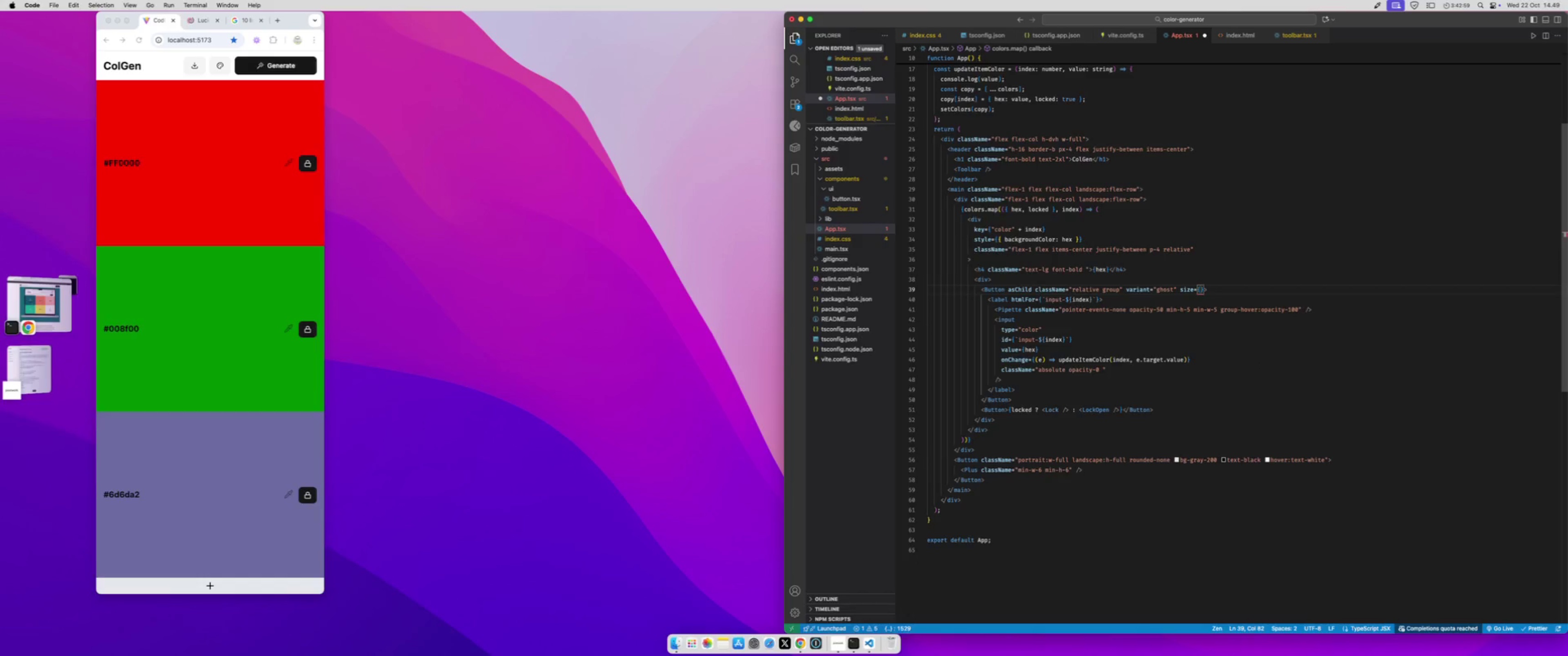 
key(ArrowRight)
 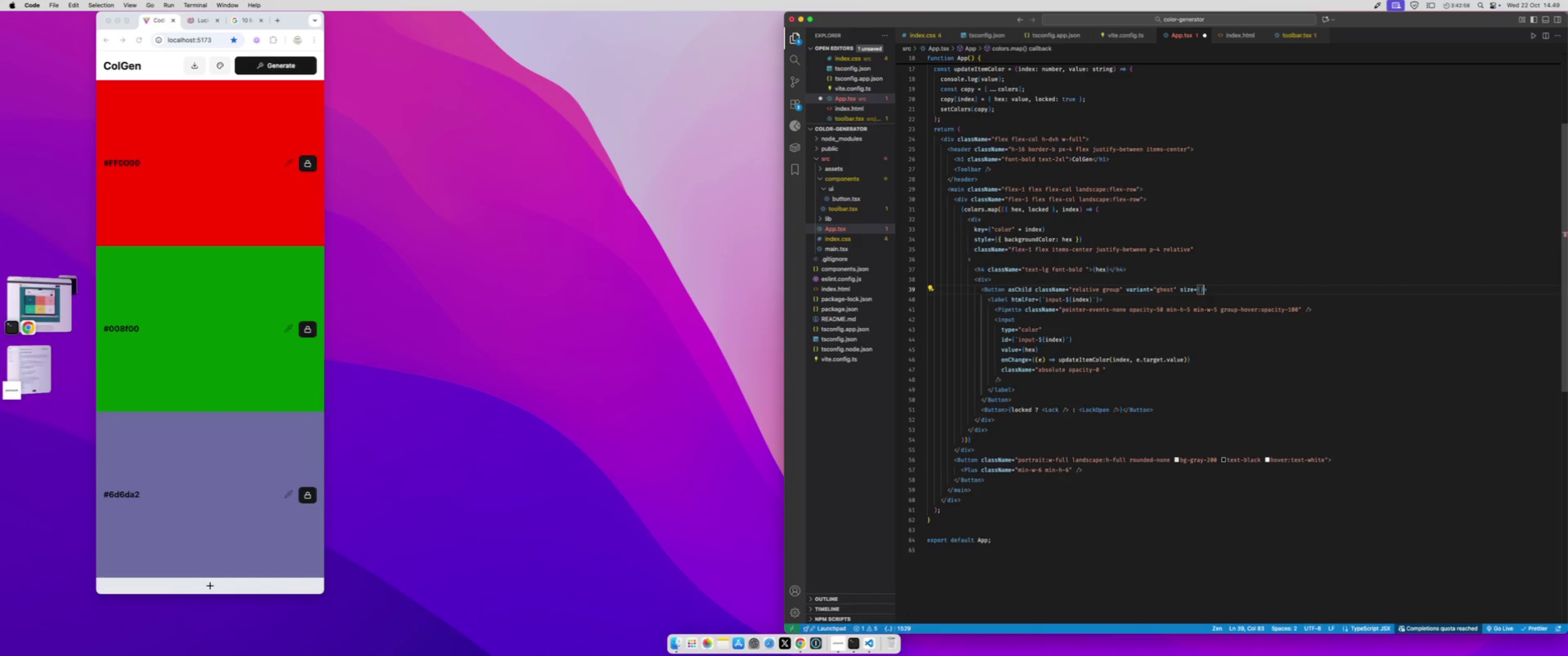 
key(Backspace)
 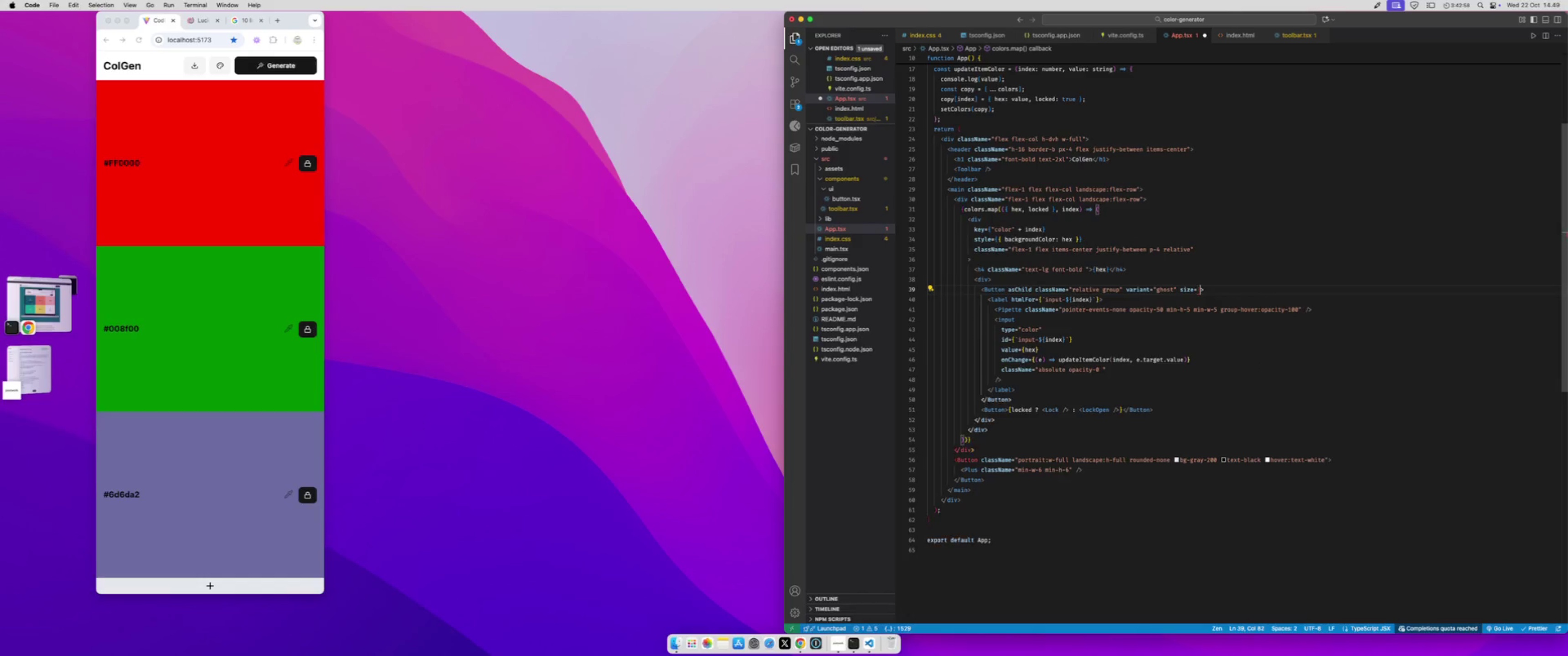 
key(Backspace)
 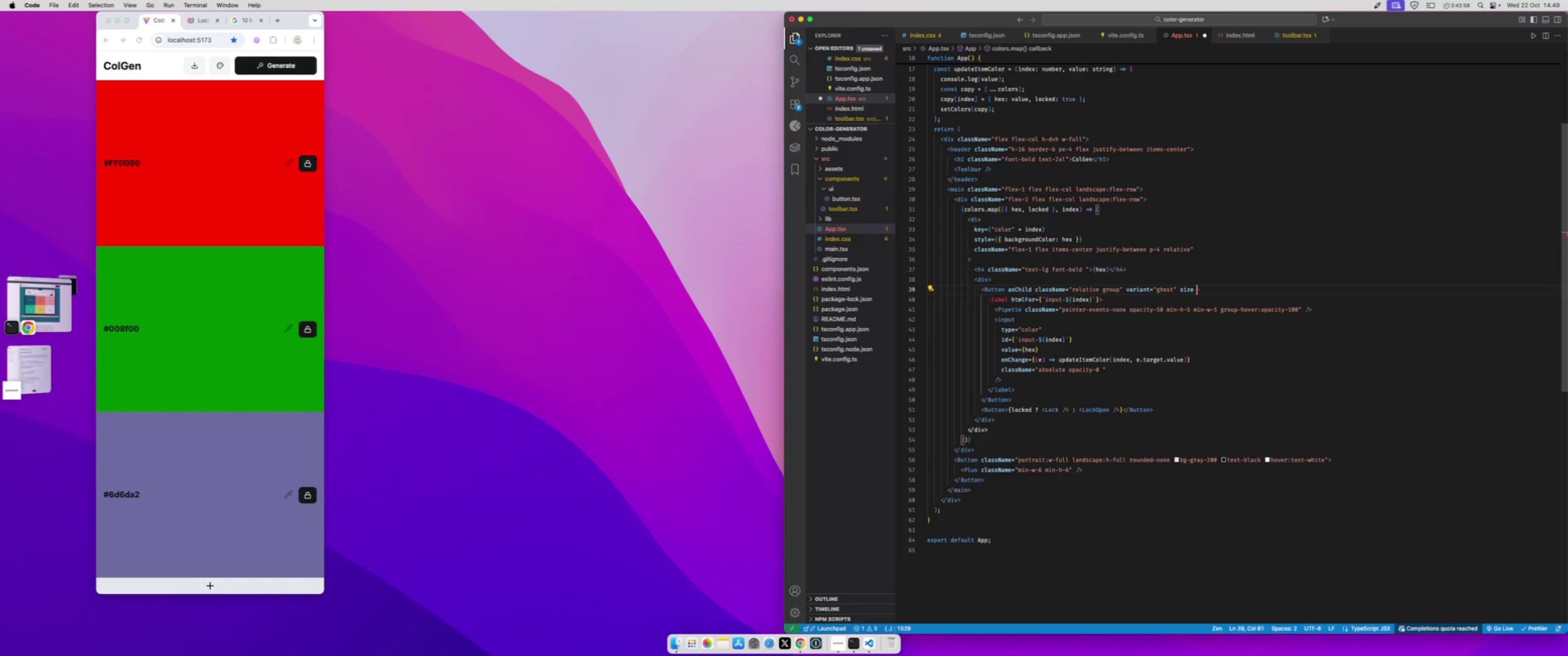 
key(Shift+Quote)
 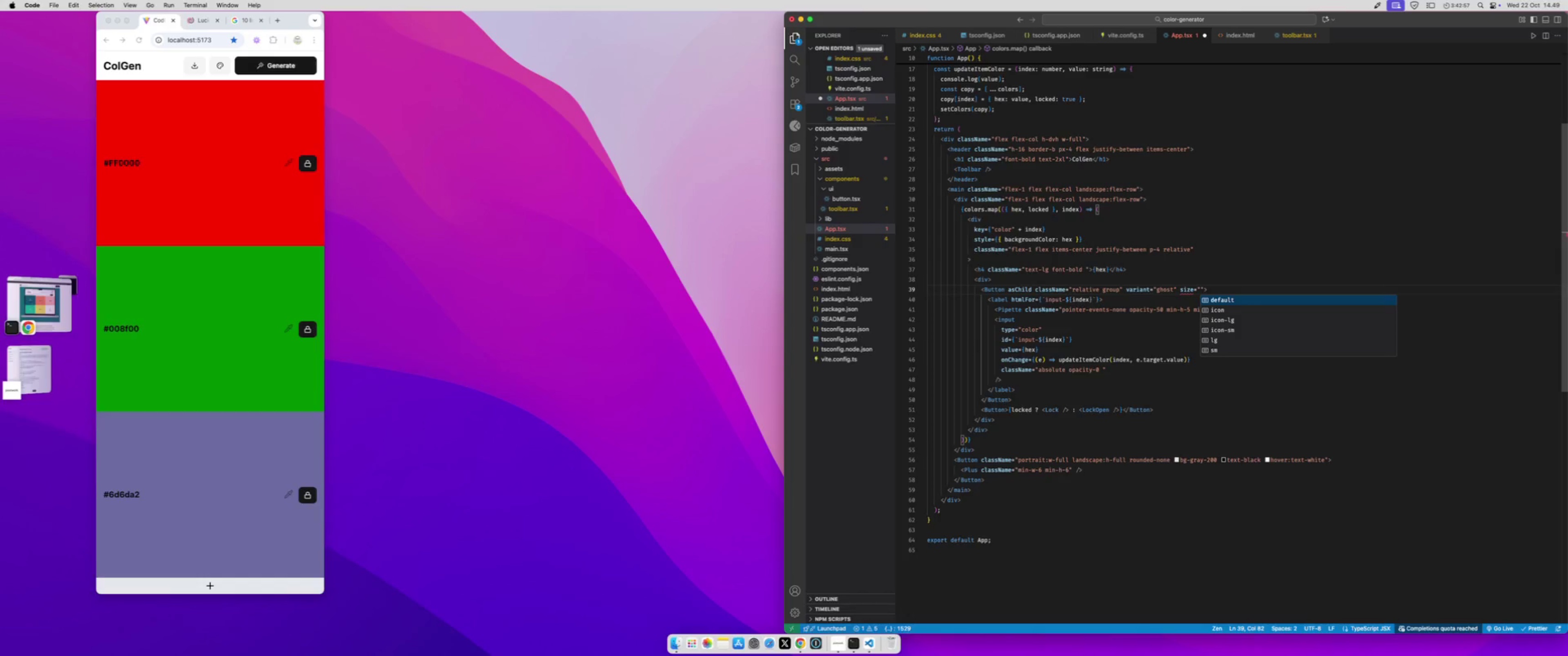 
key(ArrowDown)
 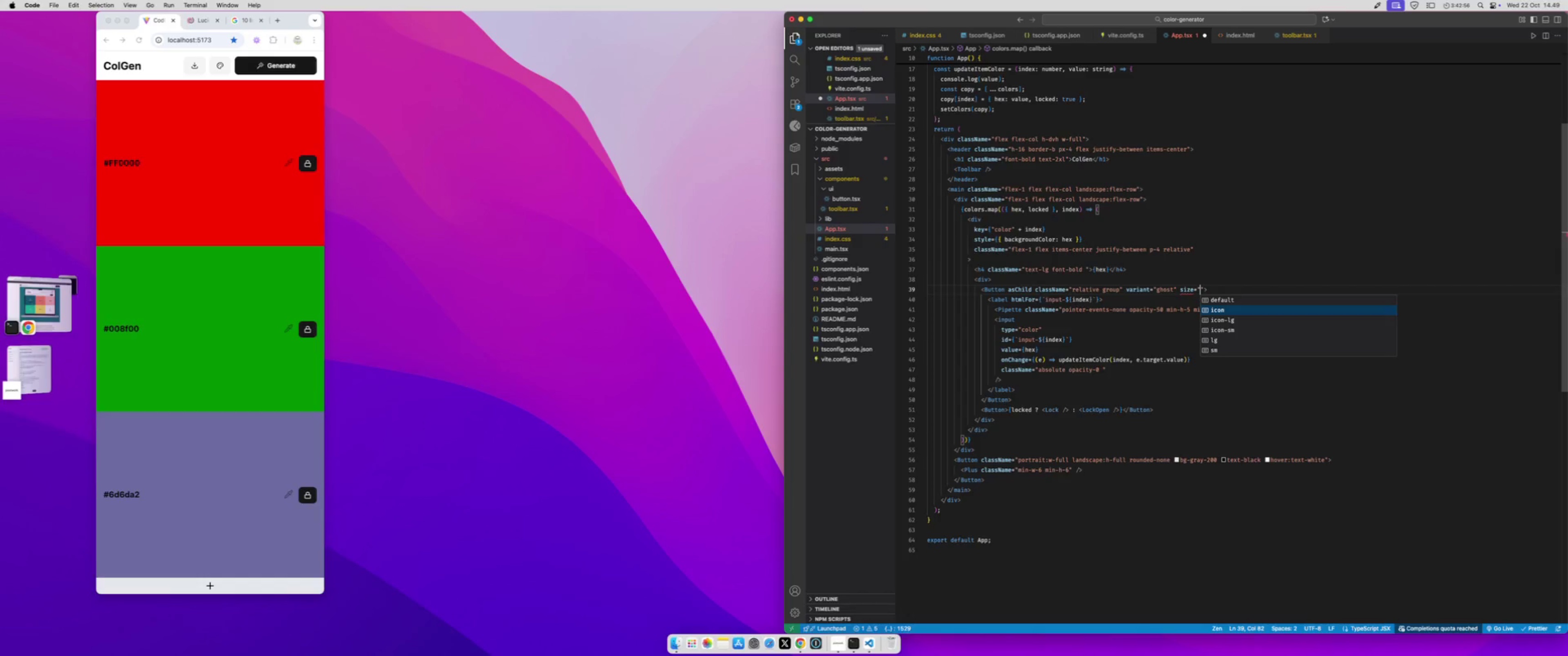 
key(ArrowDown)
 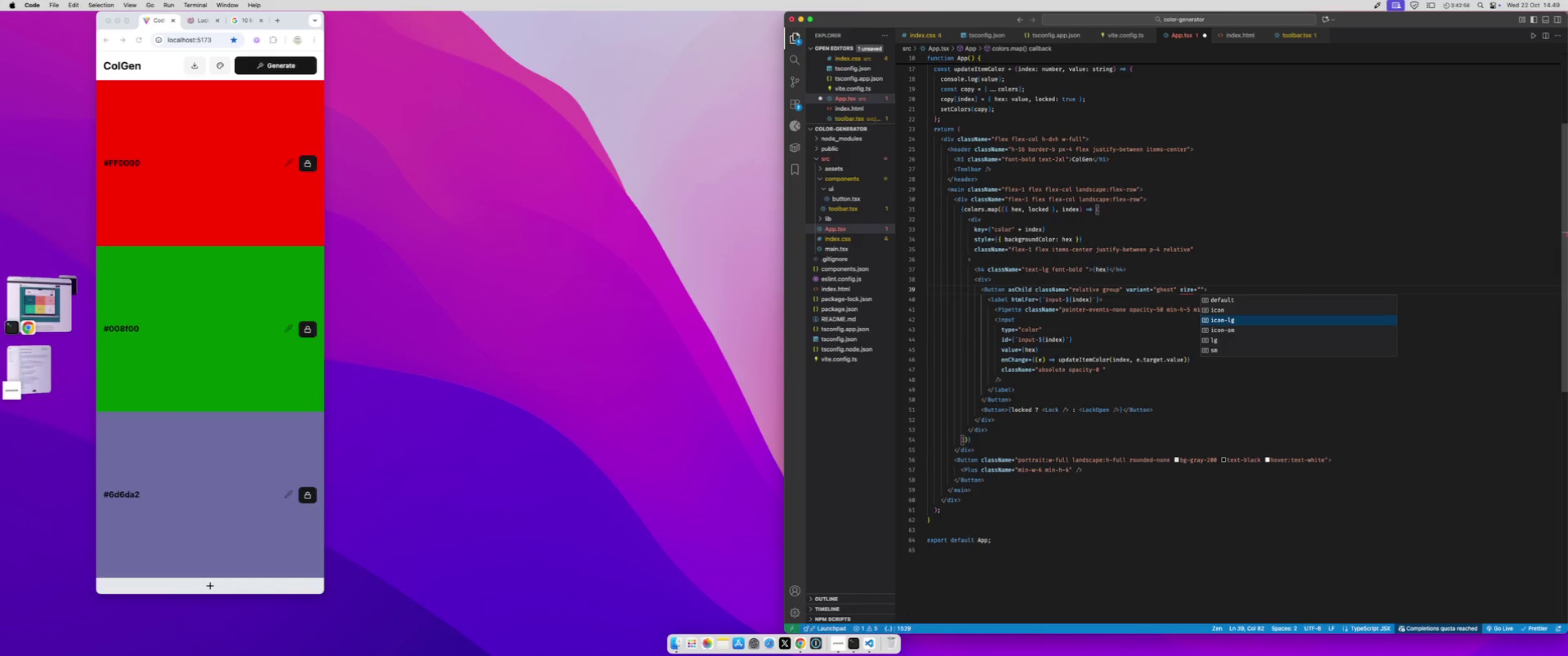 
key(Enter)
 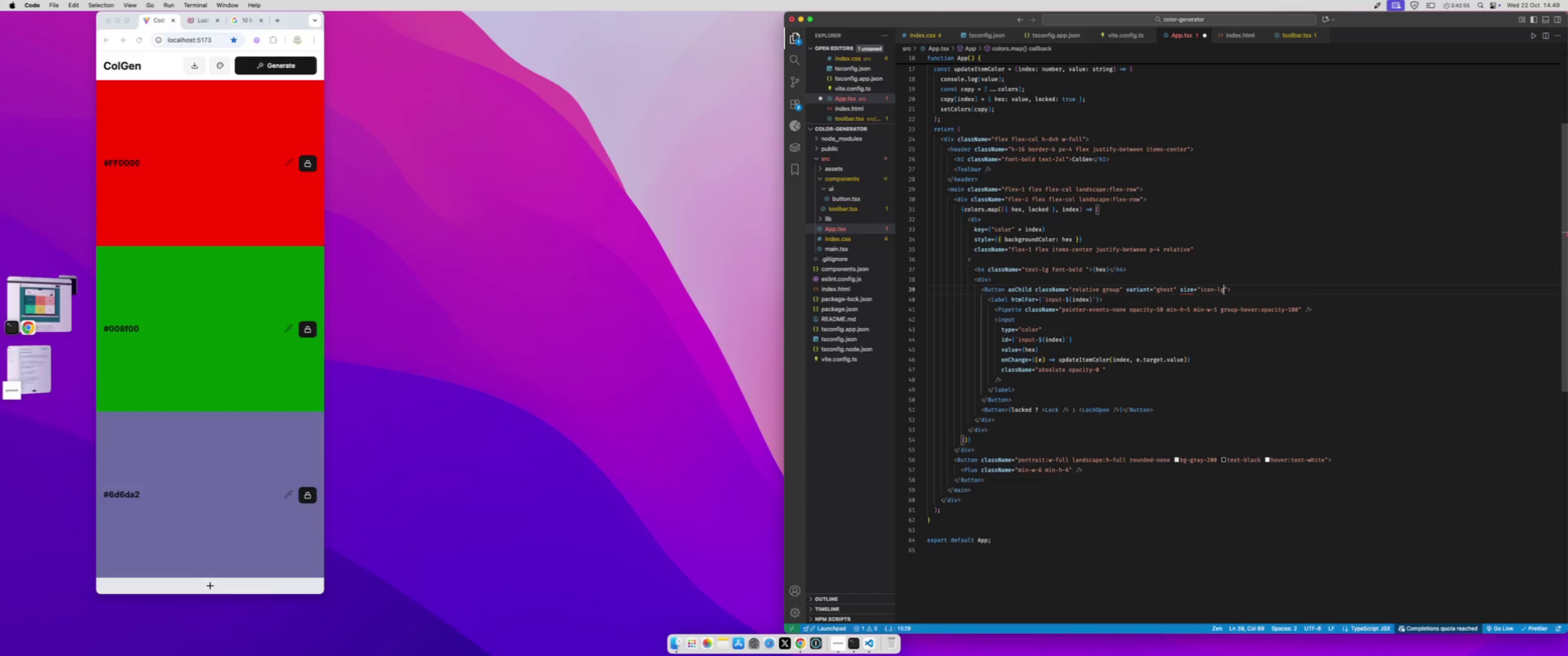 
key(Meta+S)
 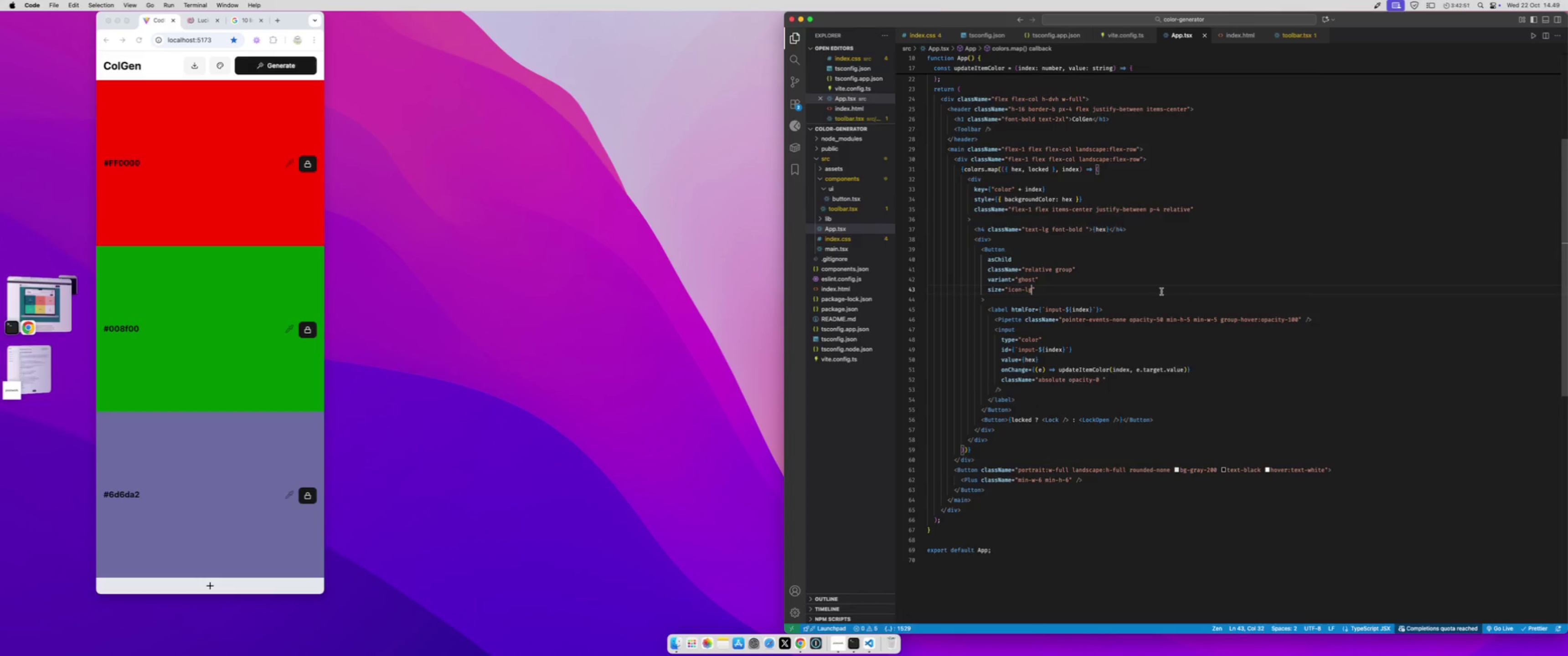 
key(Backspace)
 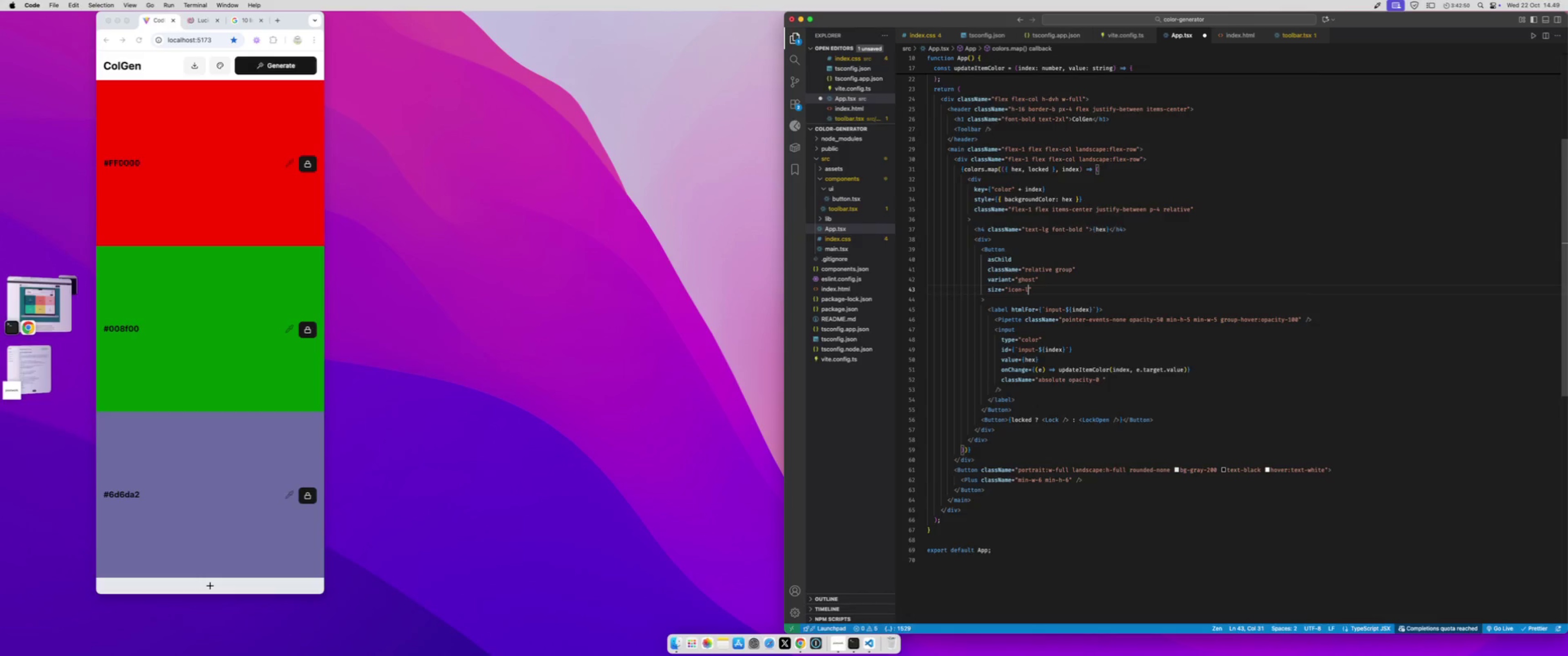 
key(Backspace)
 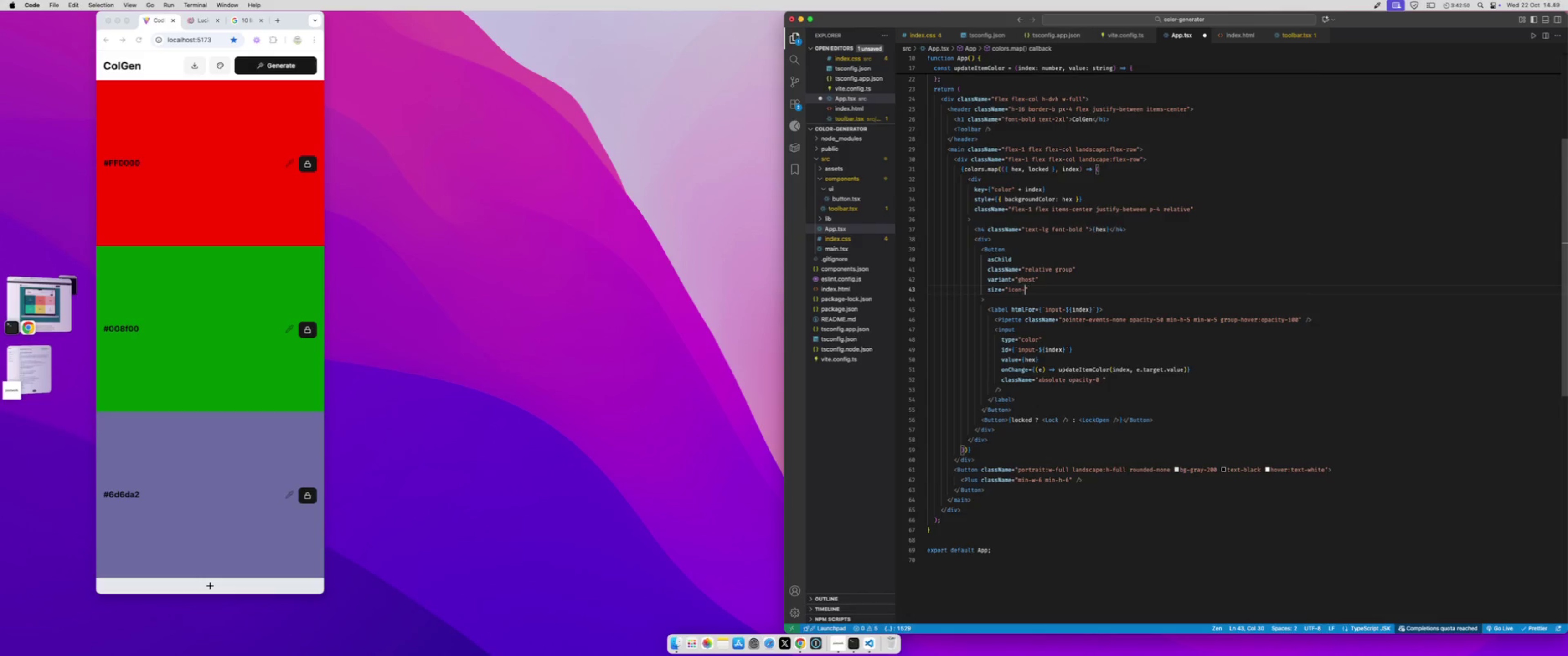 
key(Control+ControlLeft)
 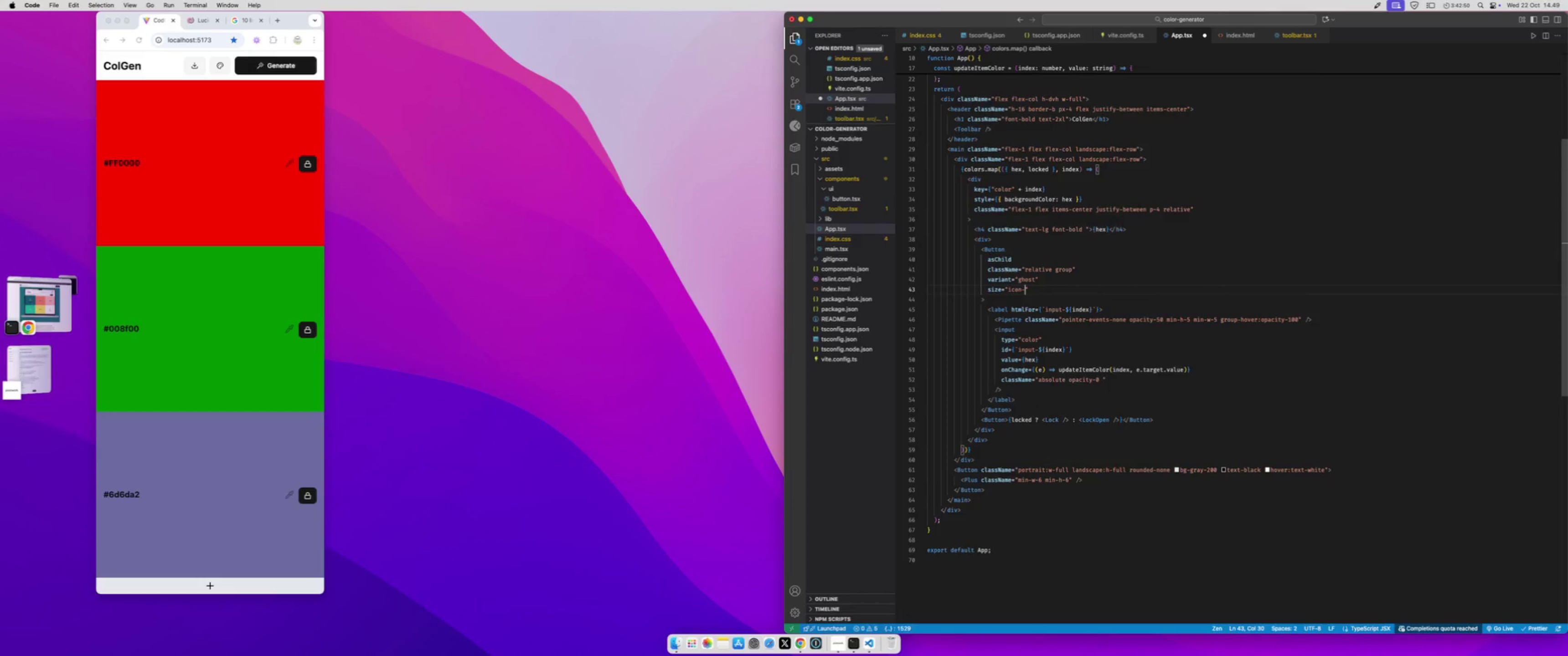 
key(Control+Space)
 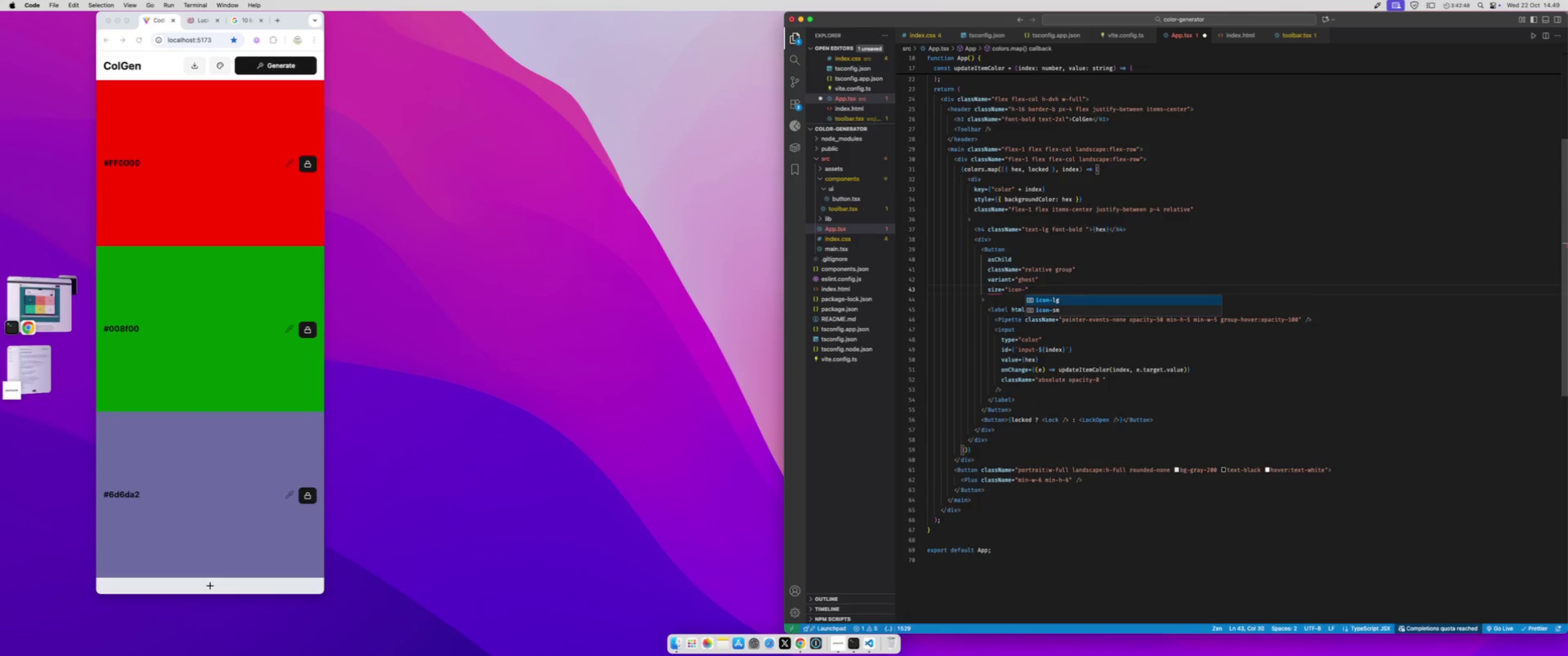 
key(Enter)
 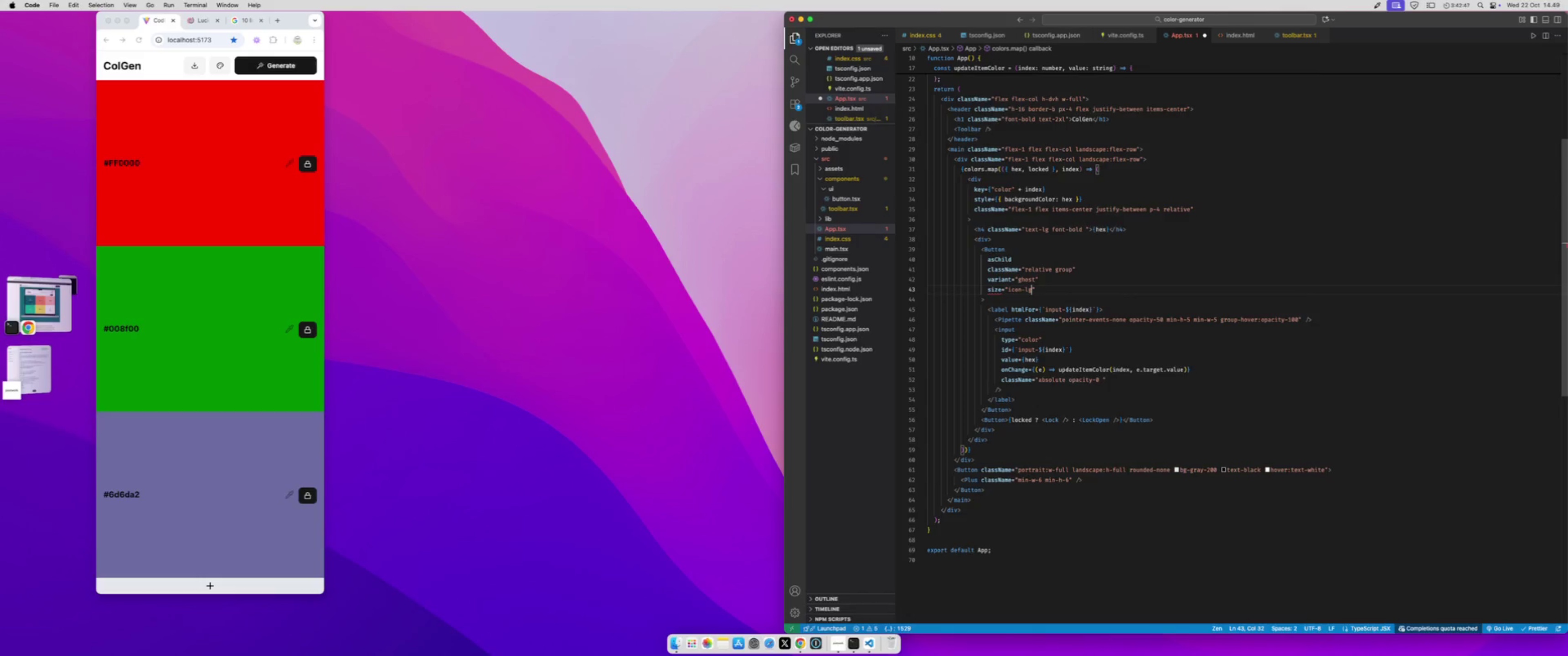 
key(Meta+S)
 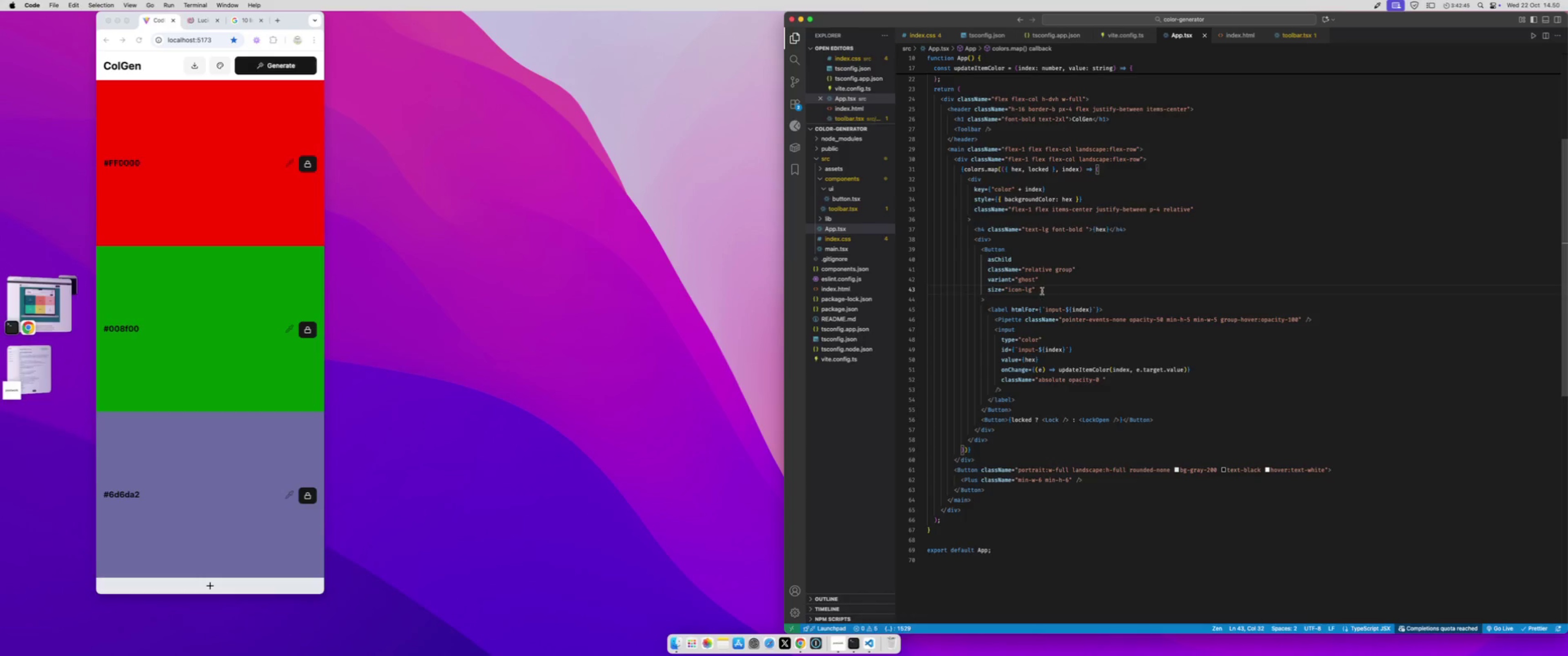 
left_click_drag(start_coordinate=[1044, 289], to_coordinate=[989, 282])
 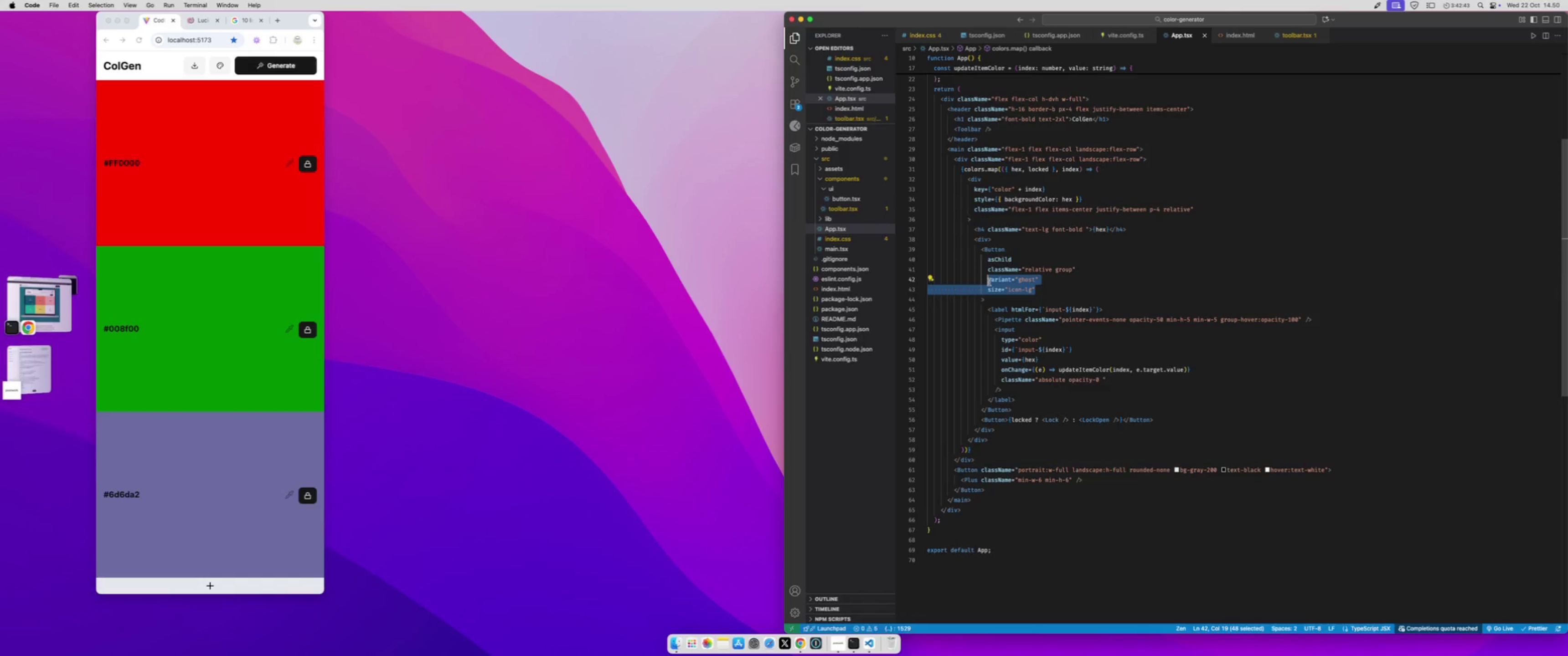 
key(Meta+C)
 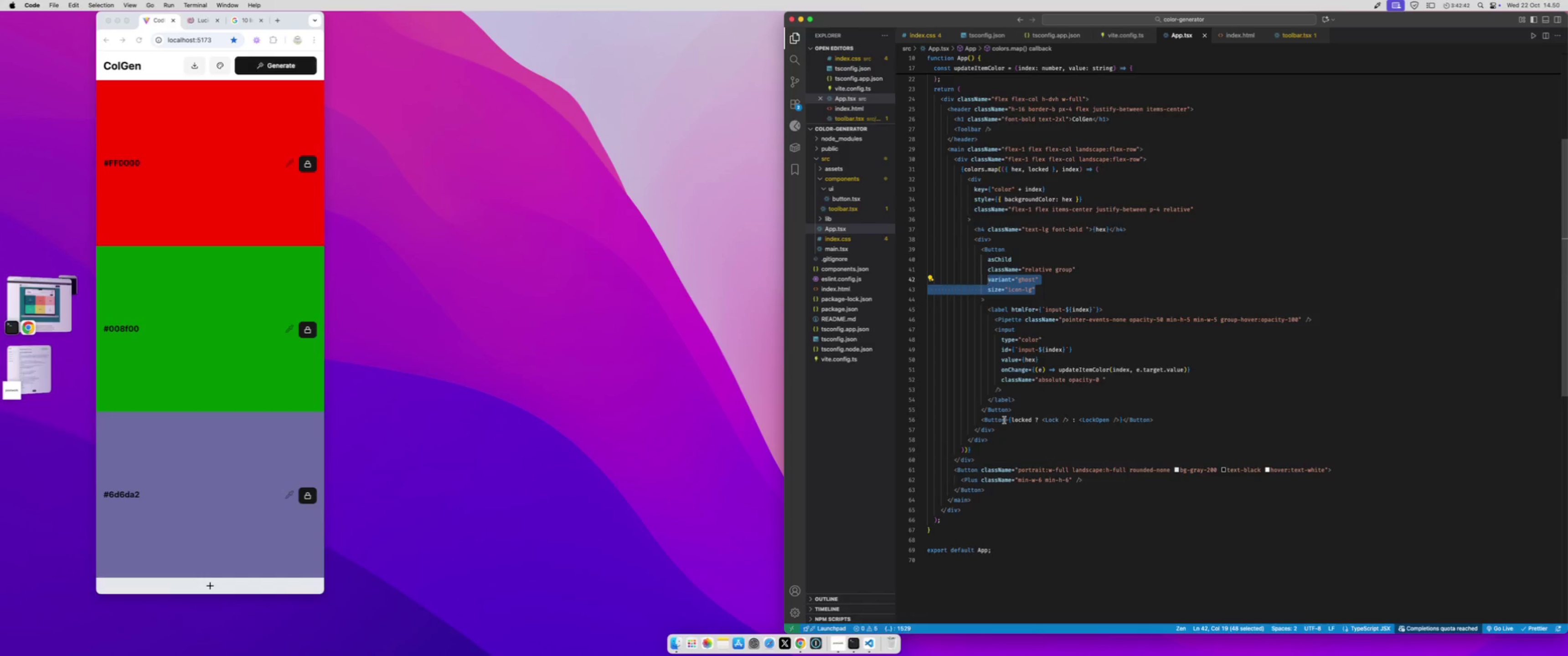 
left_click([1005, 420])
 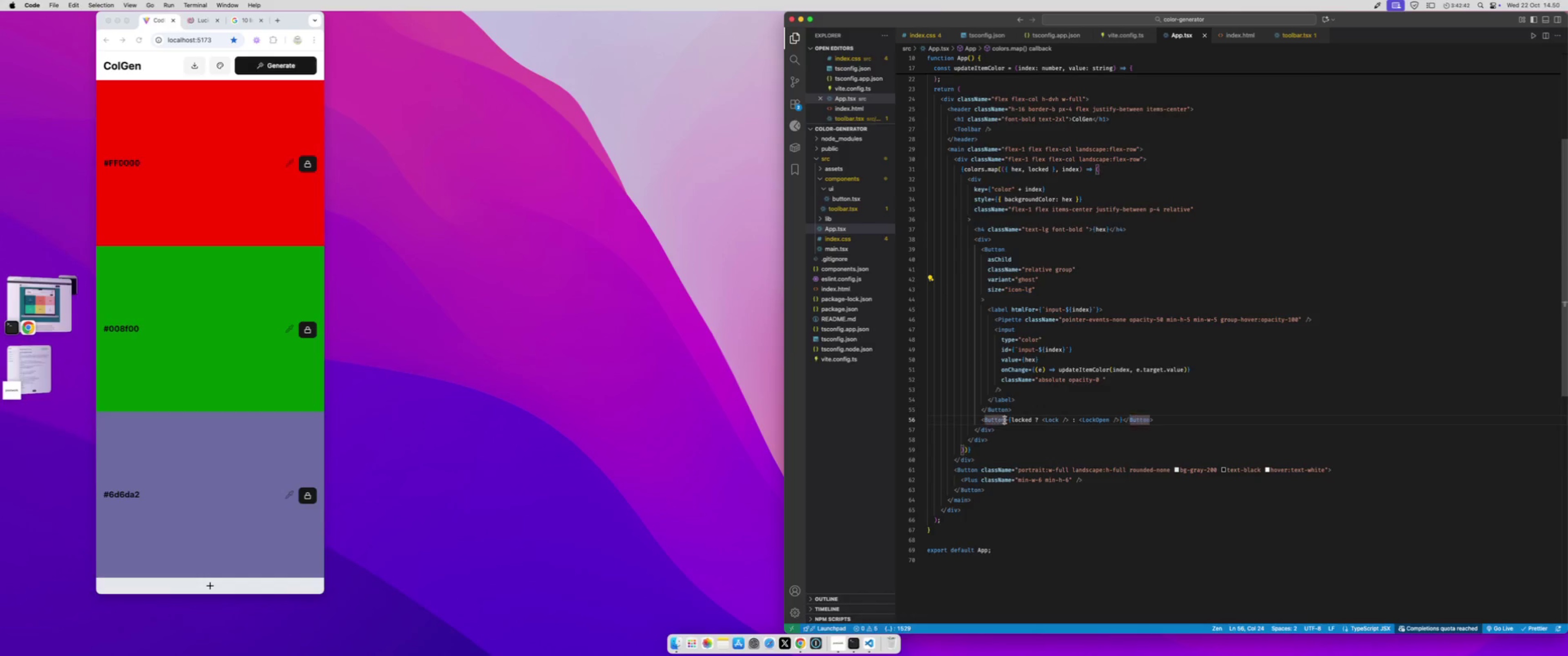 
key(Space)
 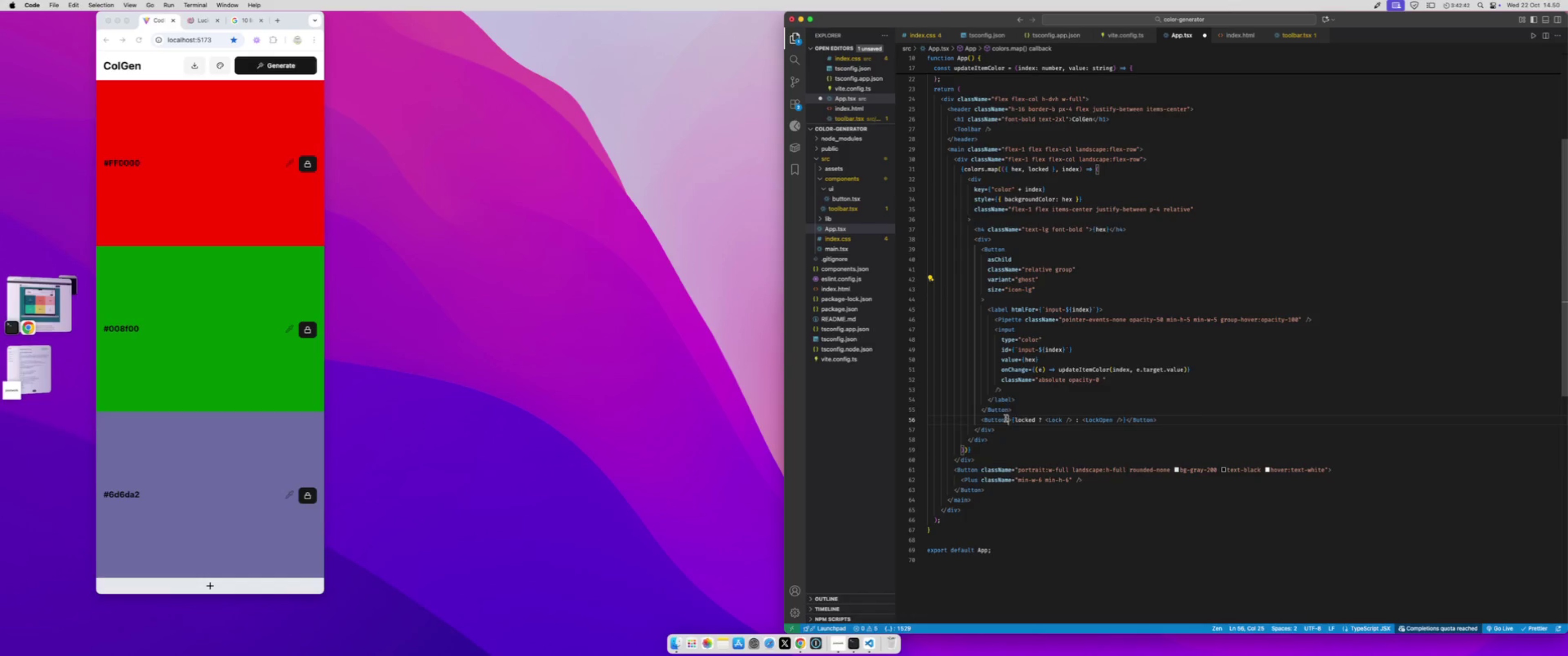 
key(Meta+V)
 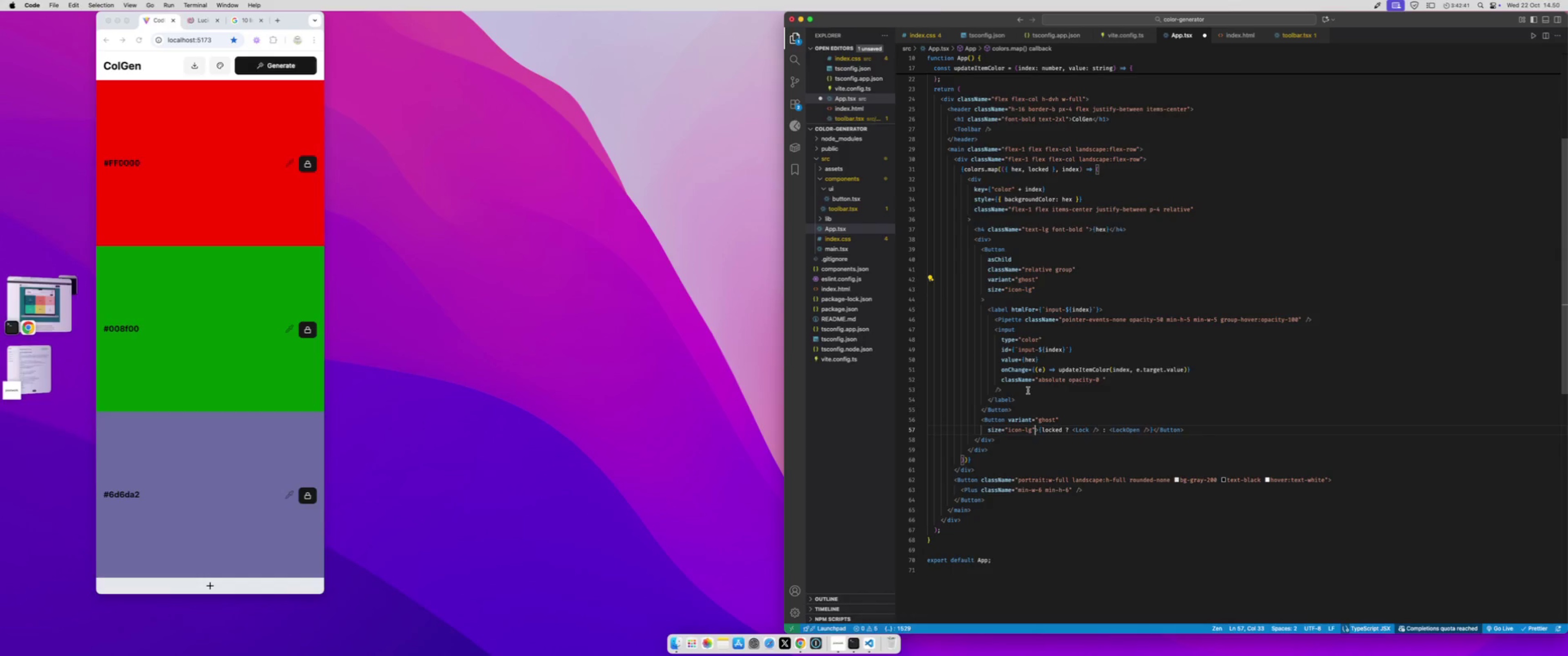 
key(Meta+S)
 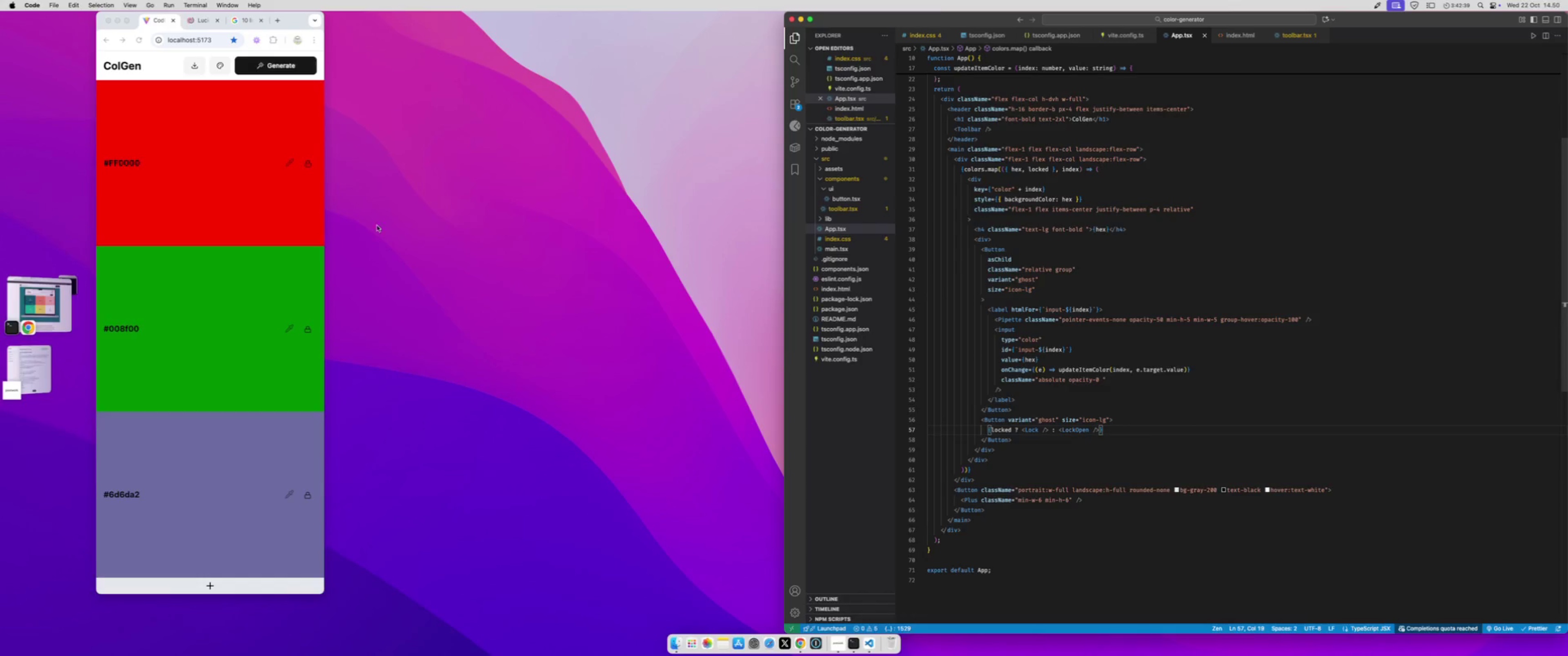 
left_click([300, 186])
 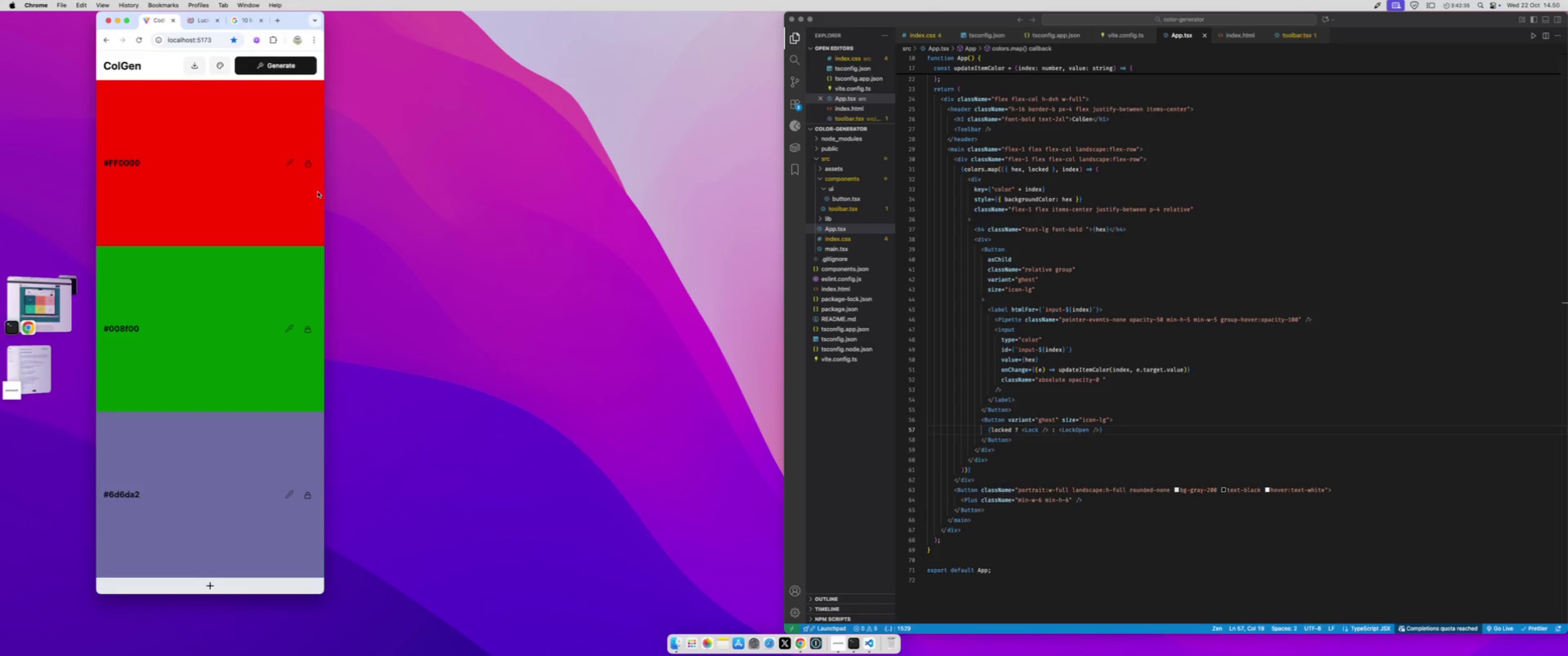 
left_click_drag(start_coordinate=[324, 196], to_coordinate=[231, 187])
 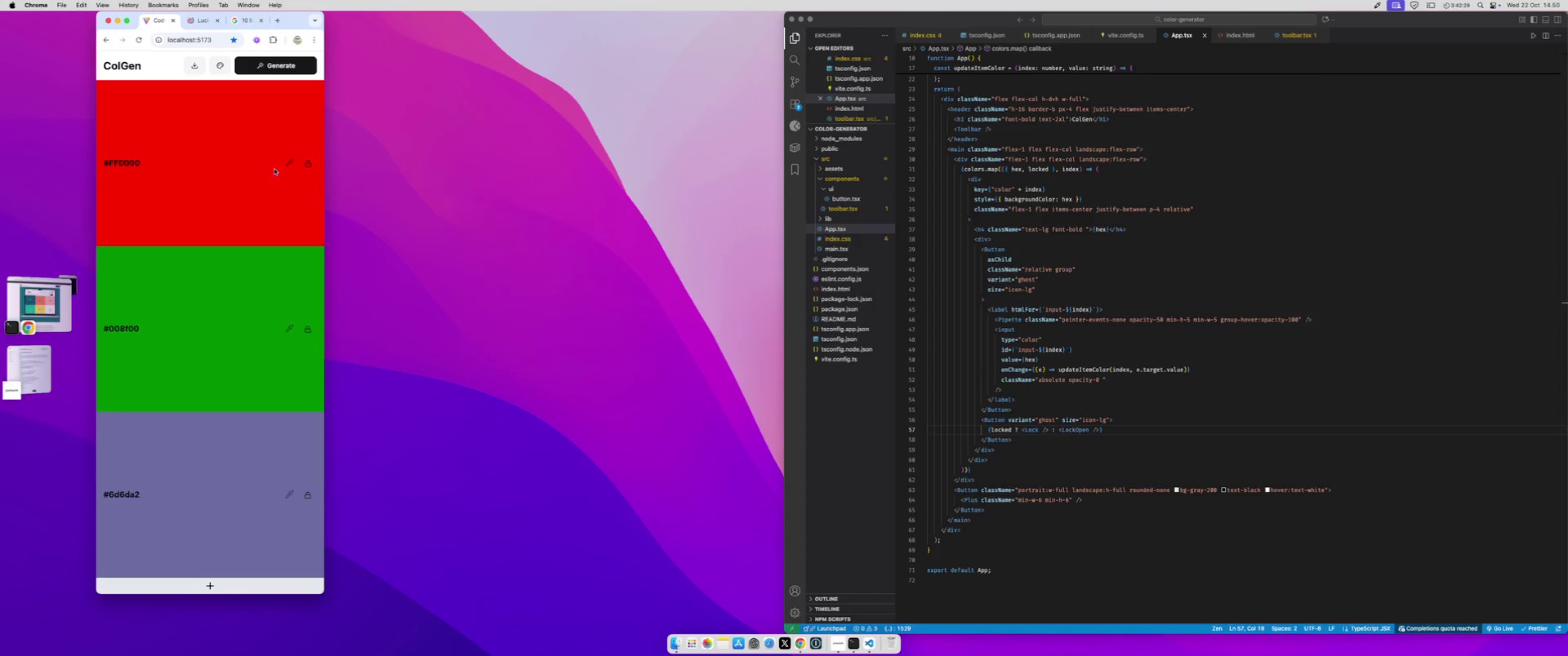 
mouse_move([298, 167])
 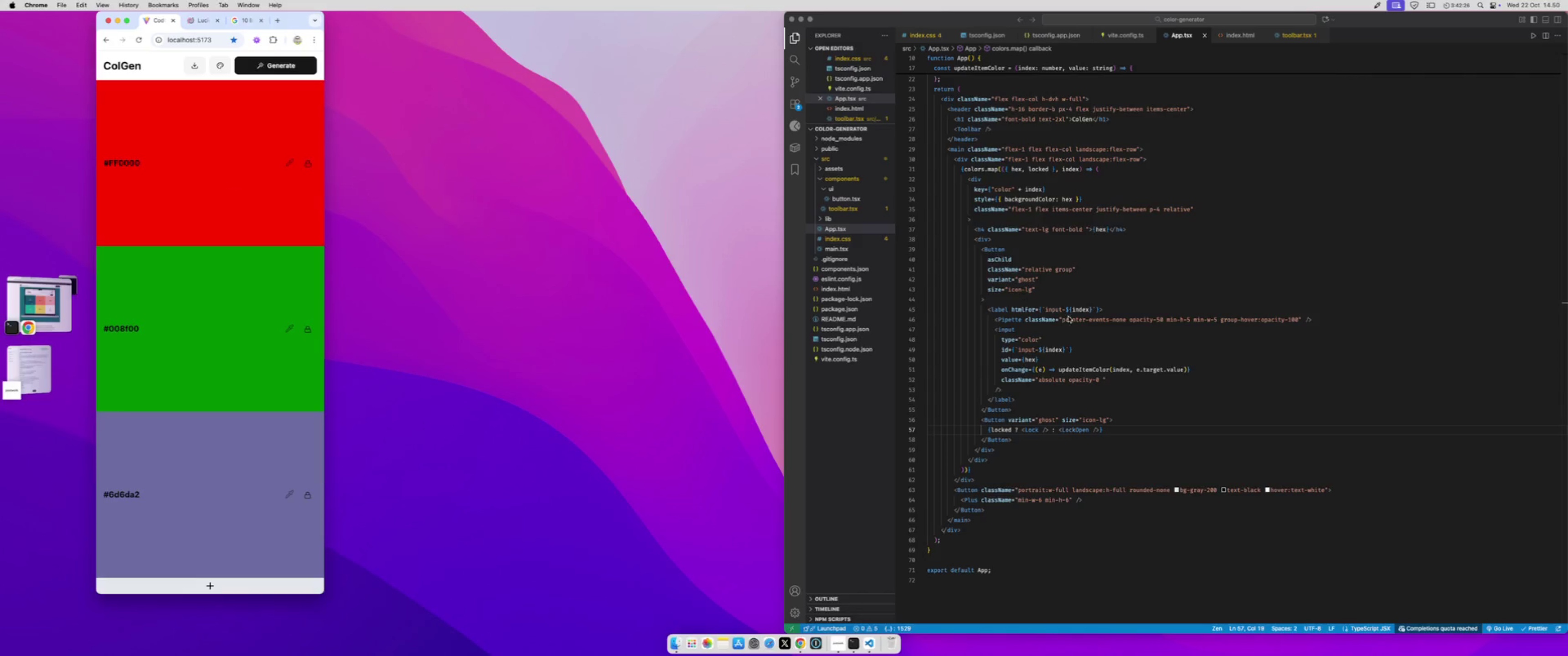 
left_click([1102, 323])
 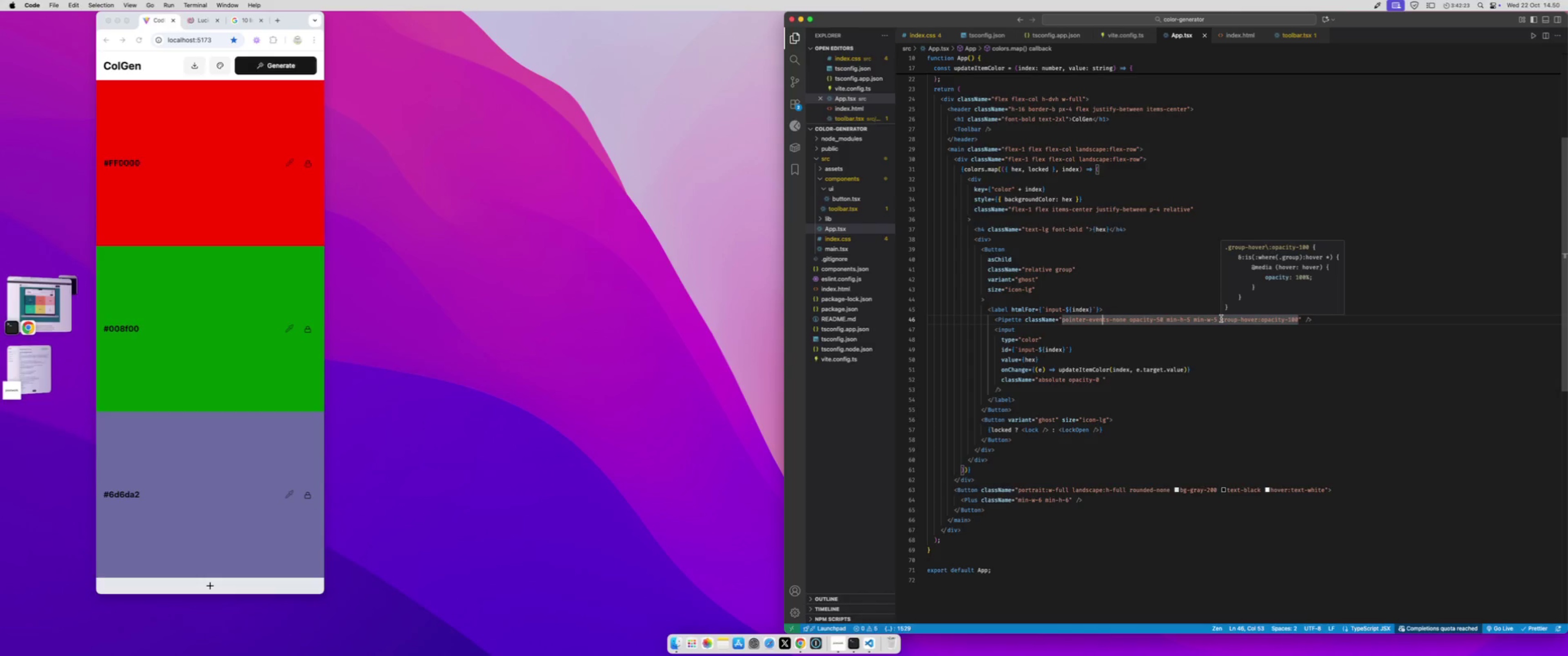 
left_click([1221, 318])
 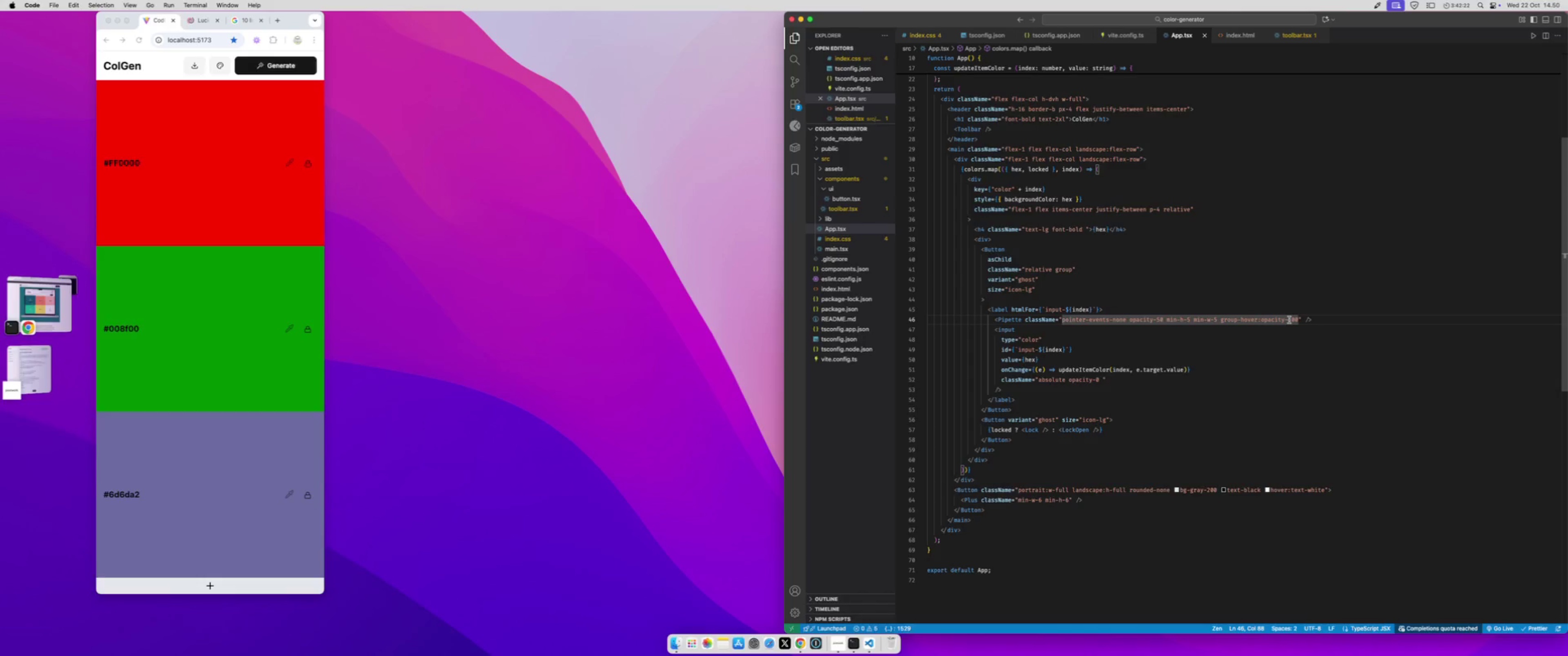 
mouse_move([1281, 328])
 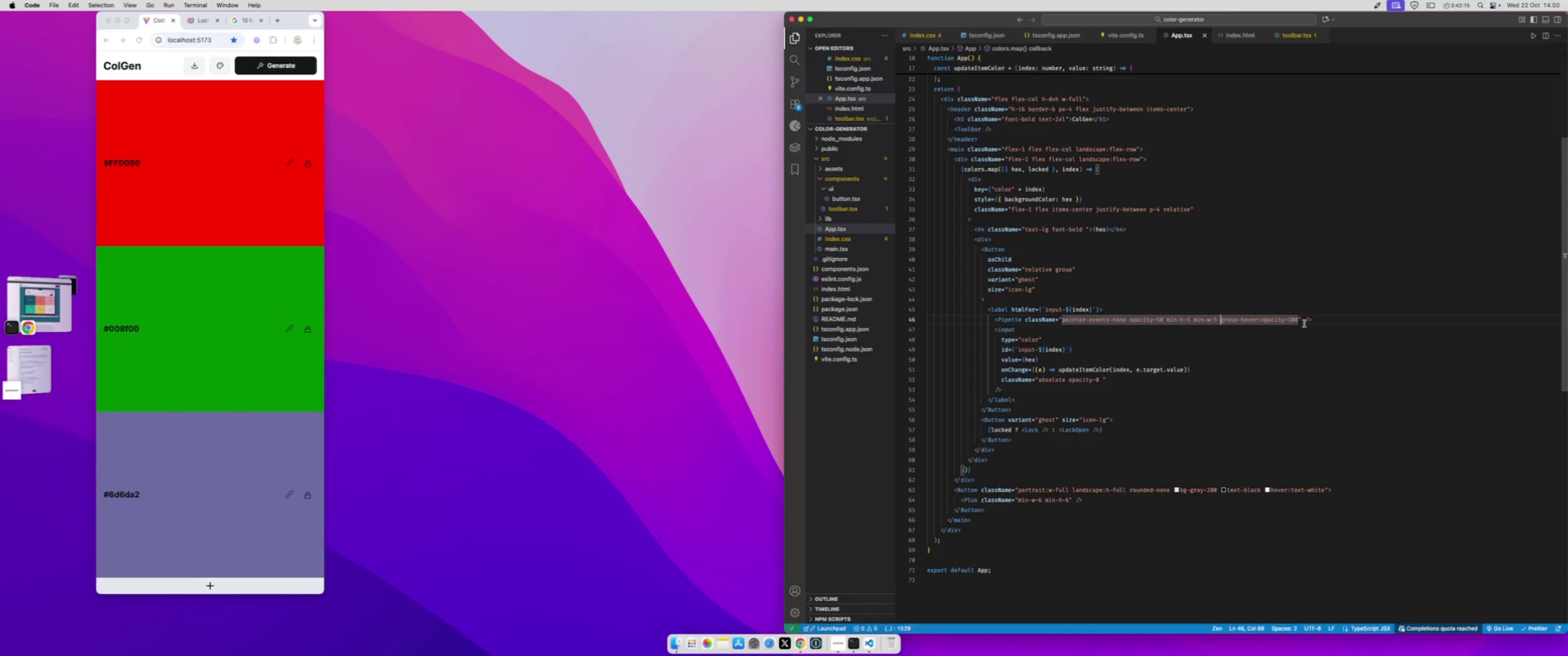 
left_click_drag(start_coordinate=[1300, 320], to_coordinate=[1221, 315])
 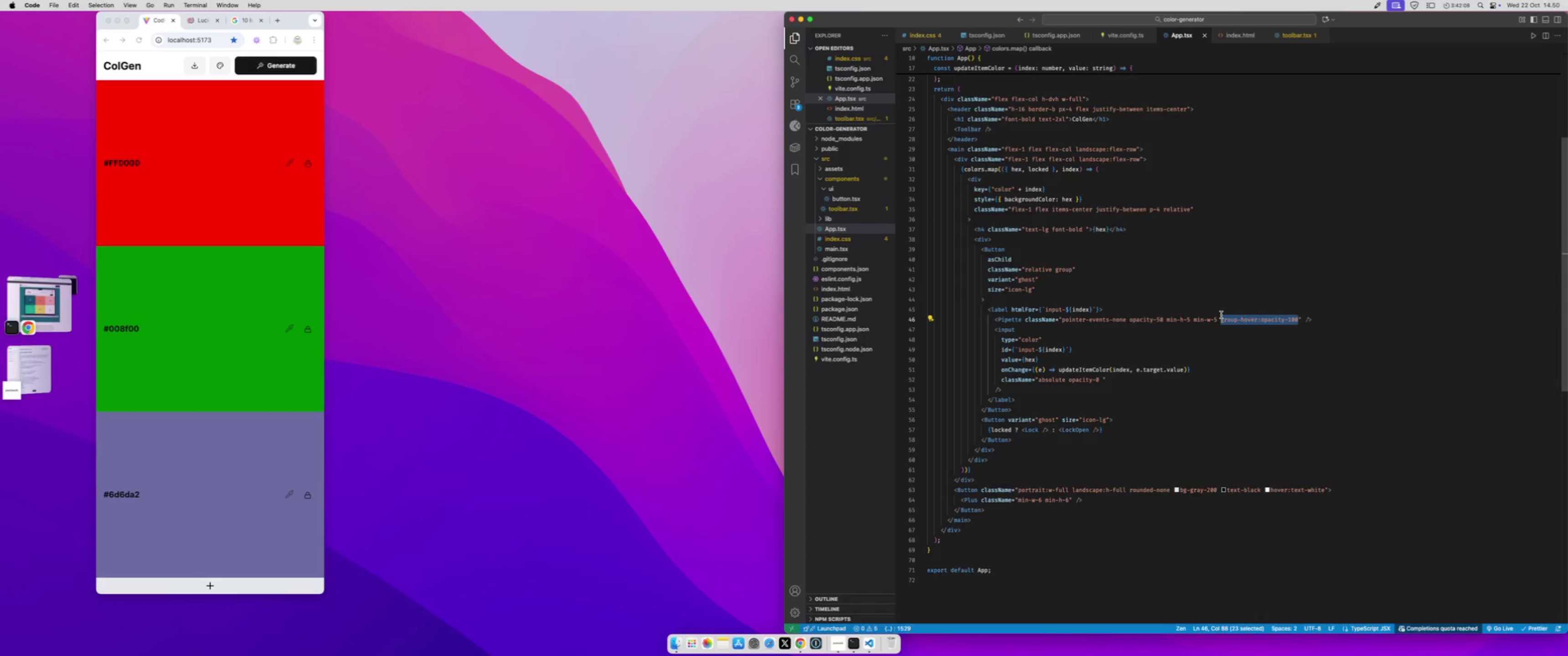 
key(Meta+X)
 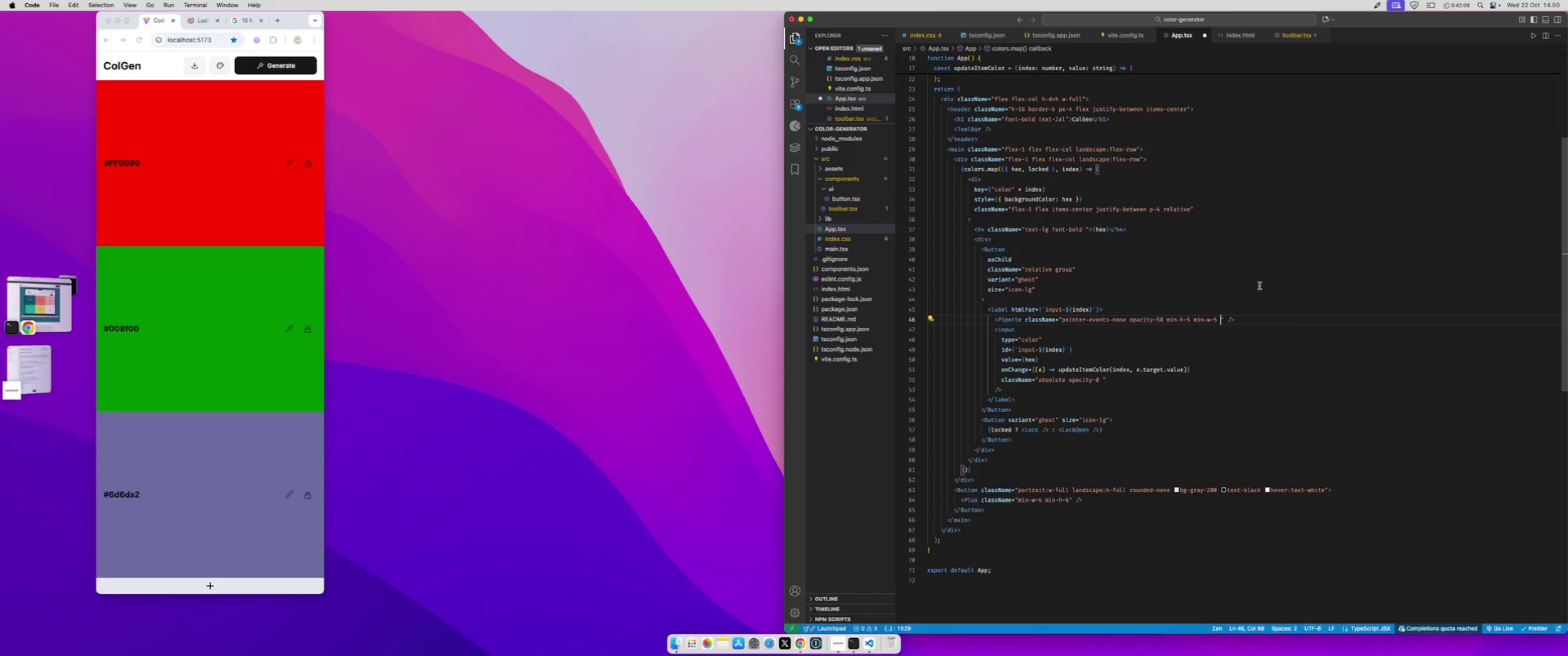 
key(Backspace)
 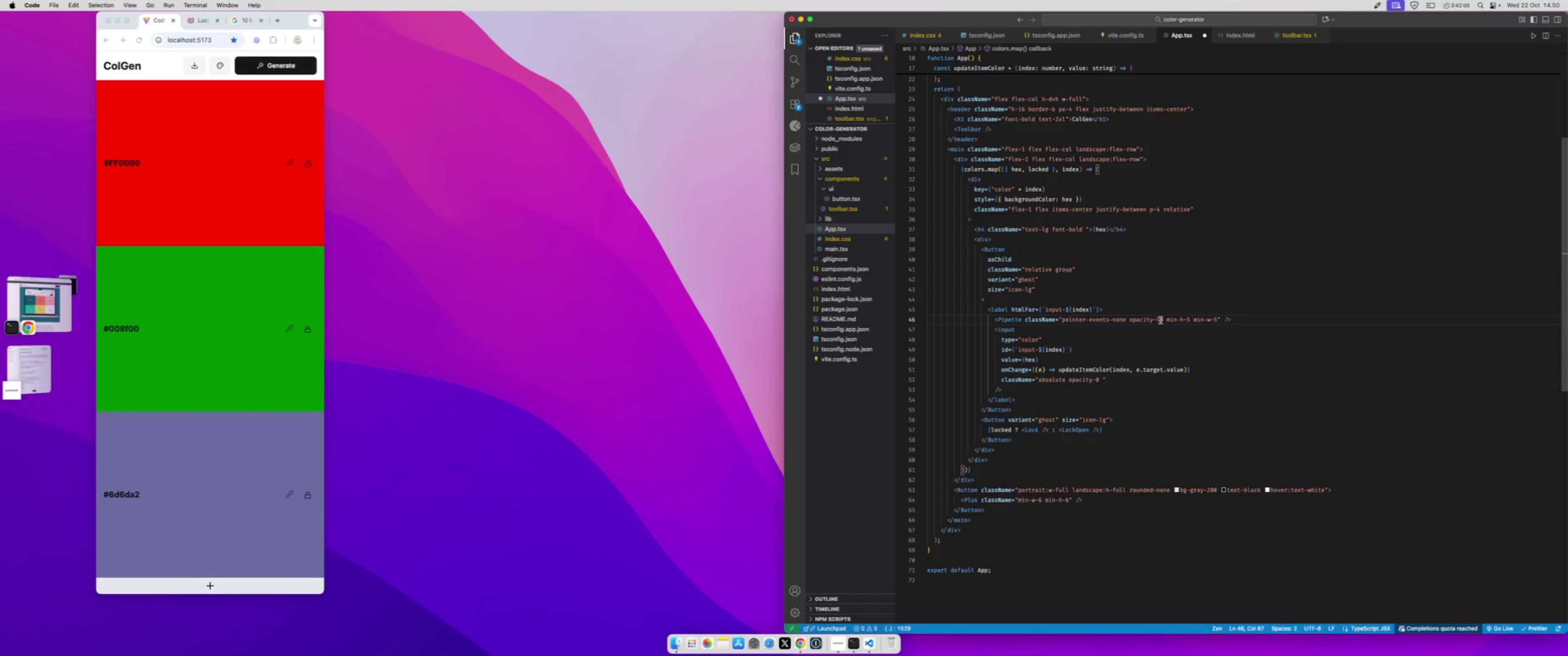 
left_click_drag(start_coordinate=[1165, 319], to_coordinate=[1129, 320])
 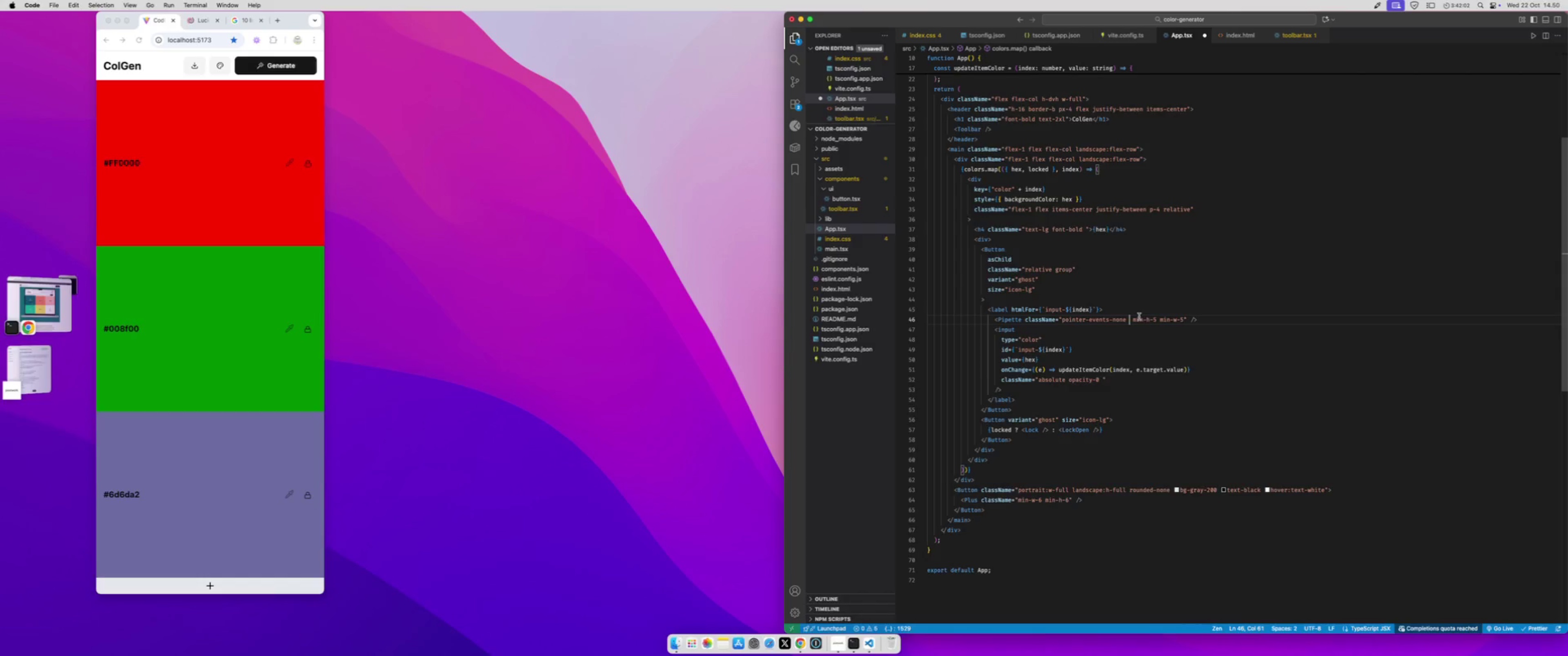 
key(Meta+X)
 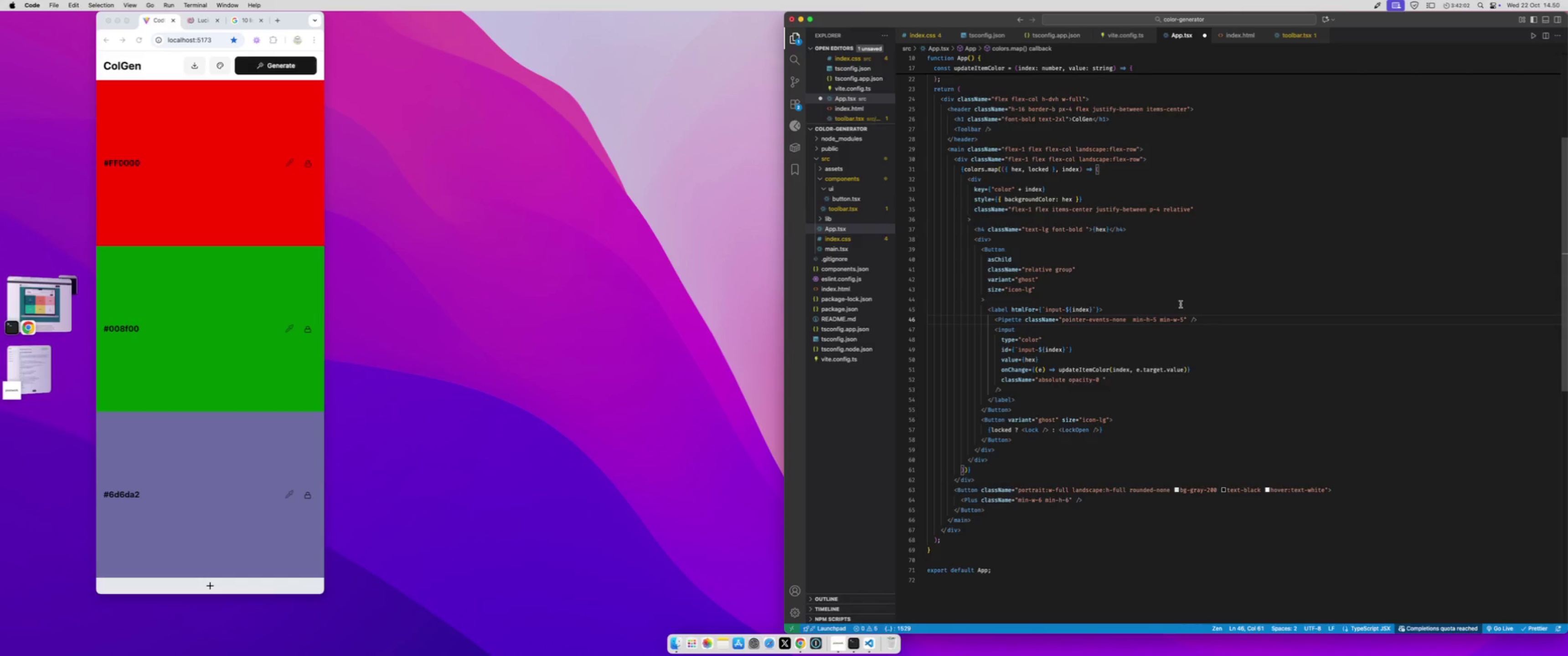 
key(Backspace)
 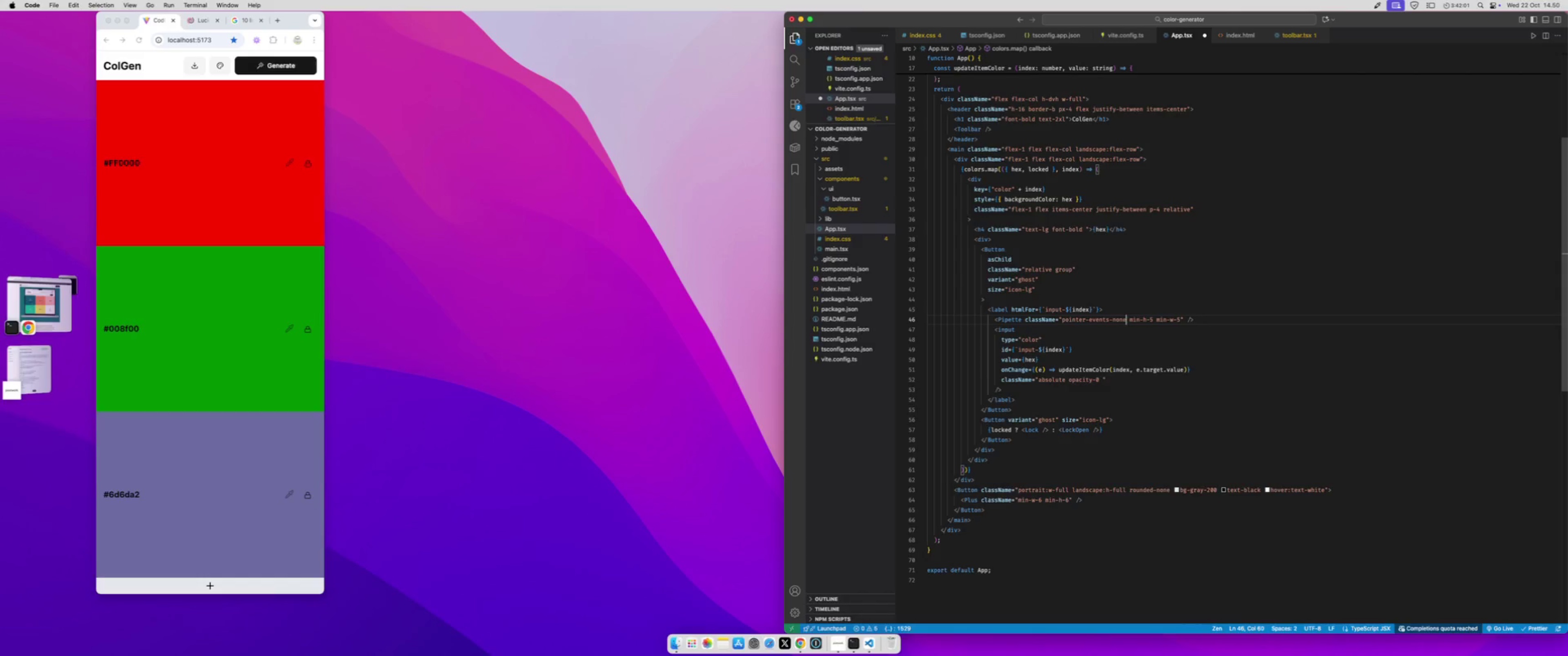 
key(Meta+S)
 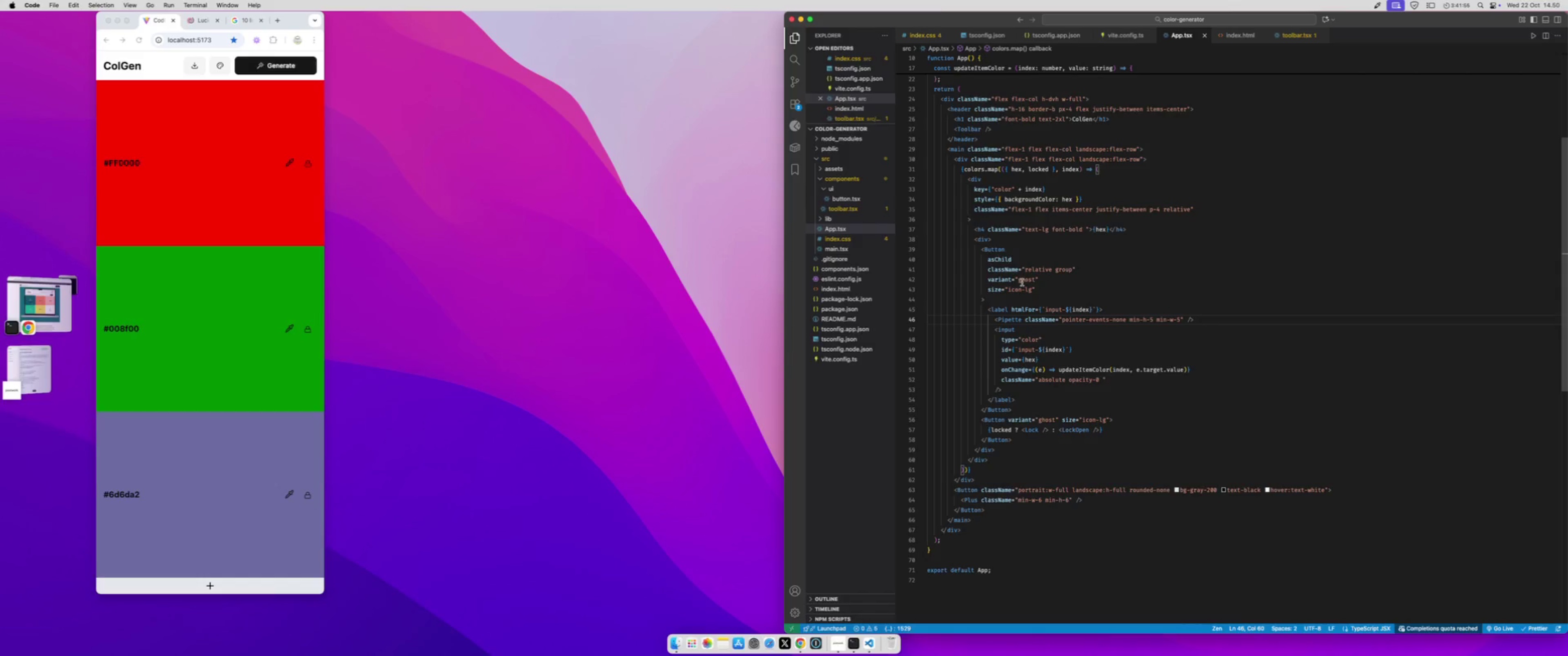 
wait(7.11)
 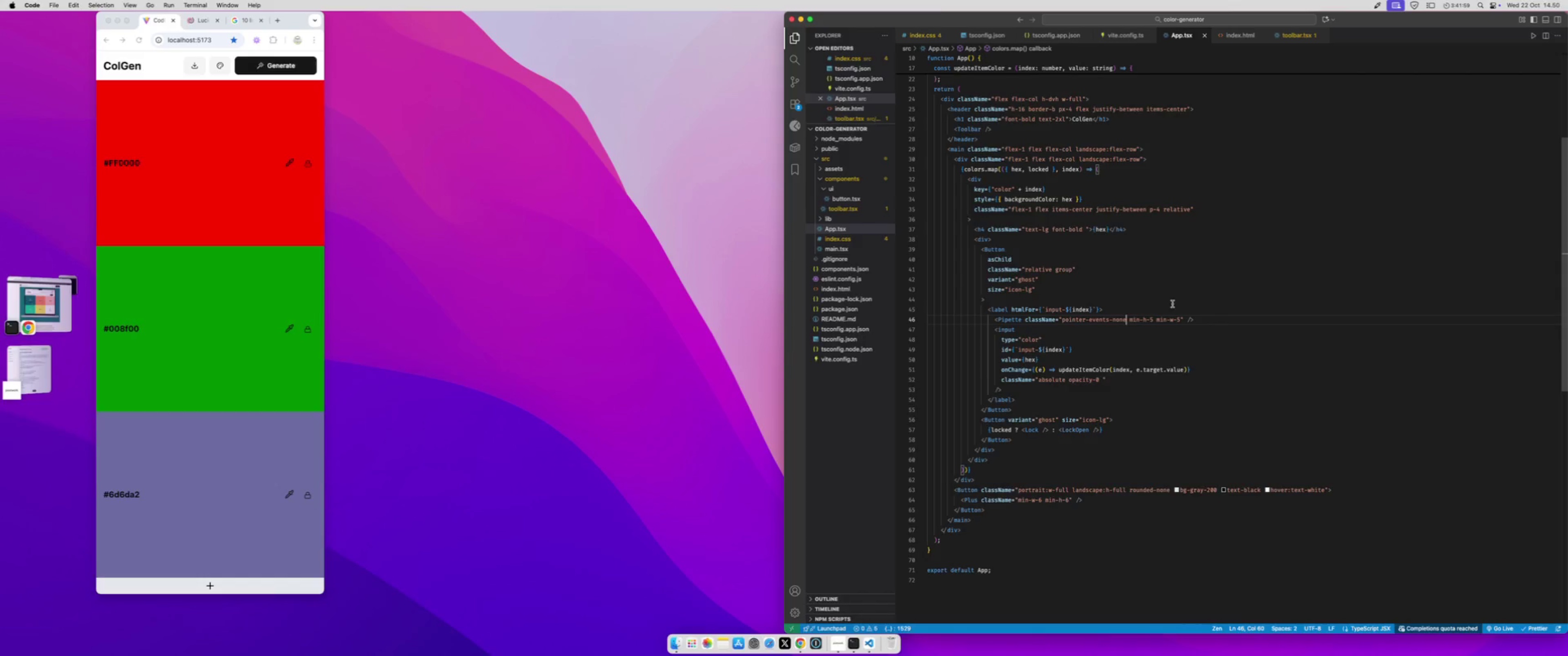 
left_click([1072, 268])
 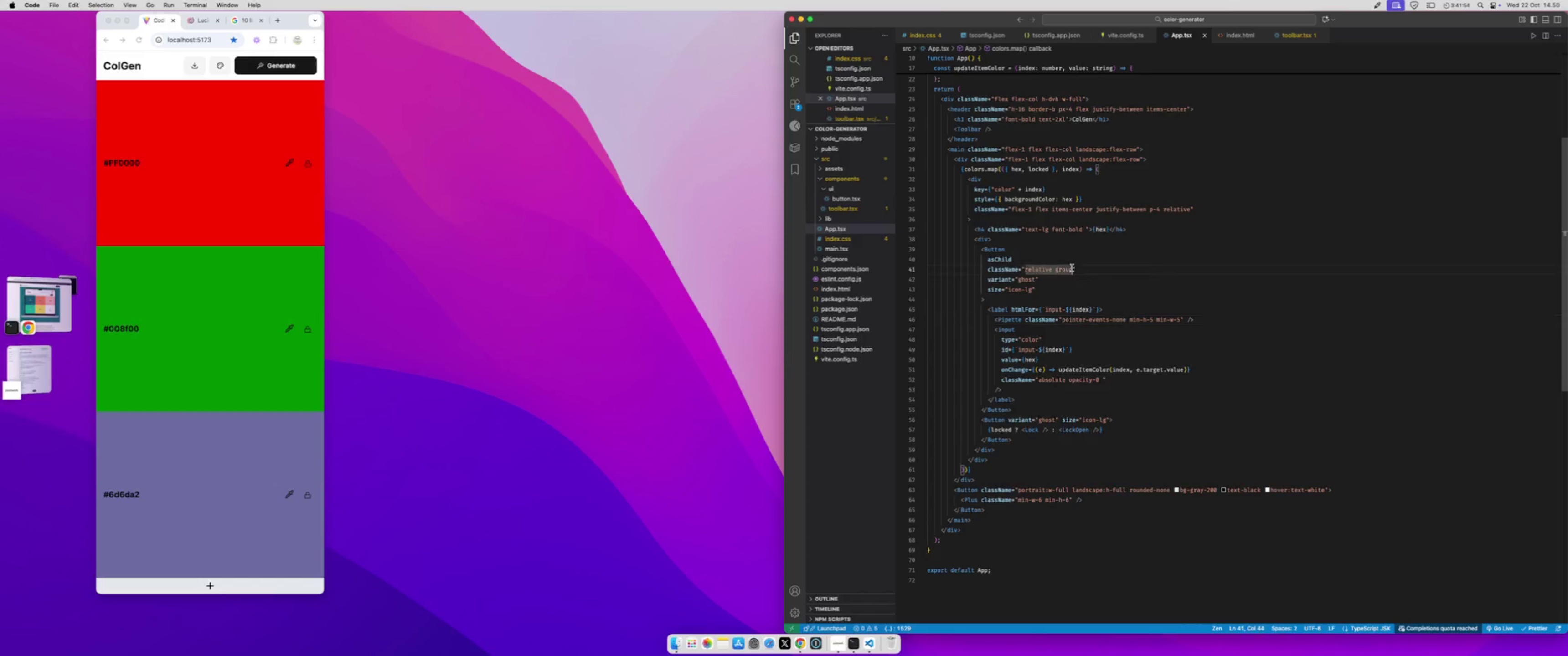 
key(Space)
 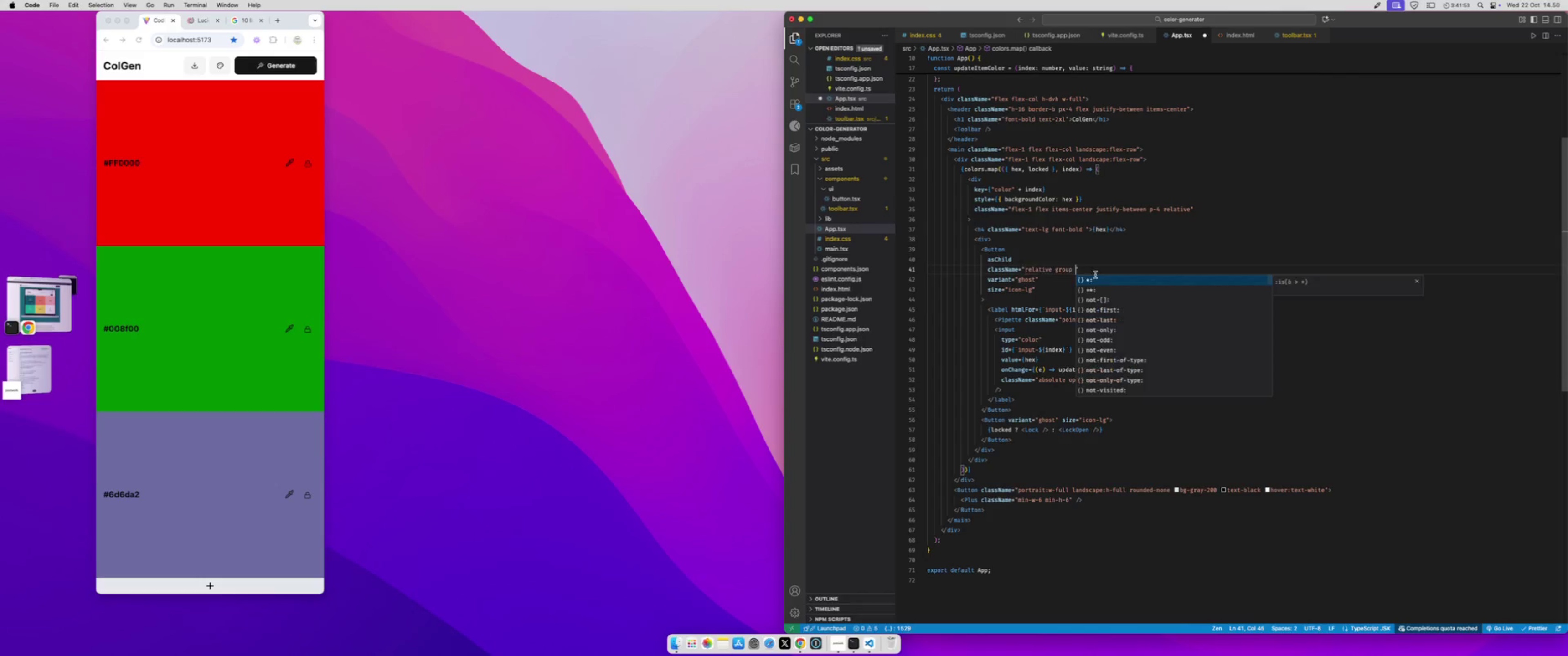 
key(Meta+V)
 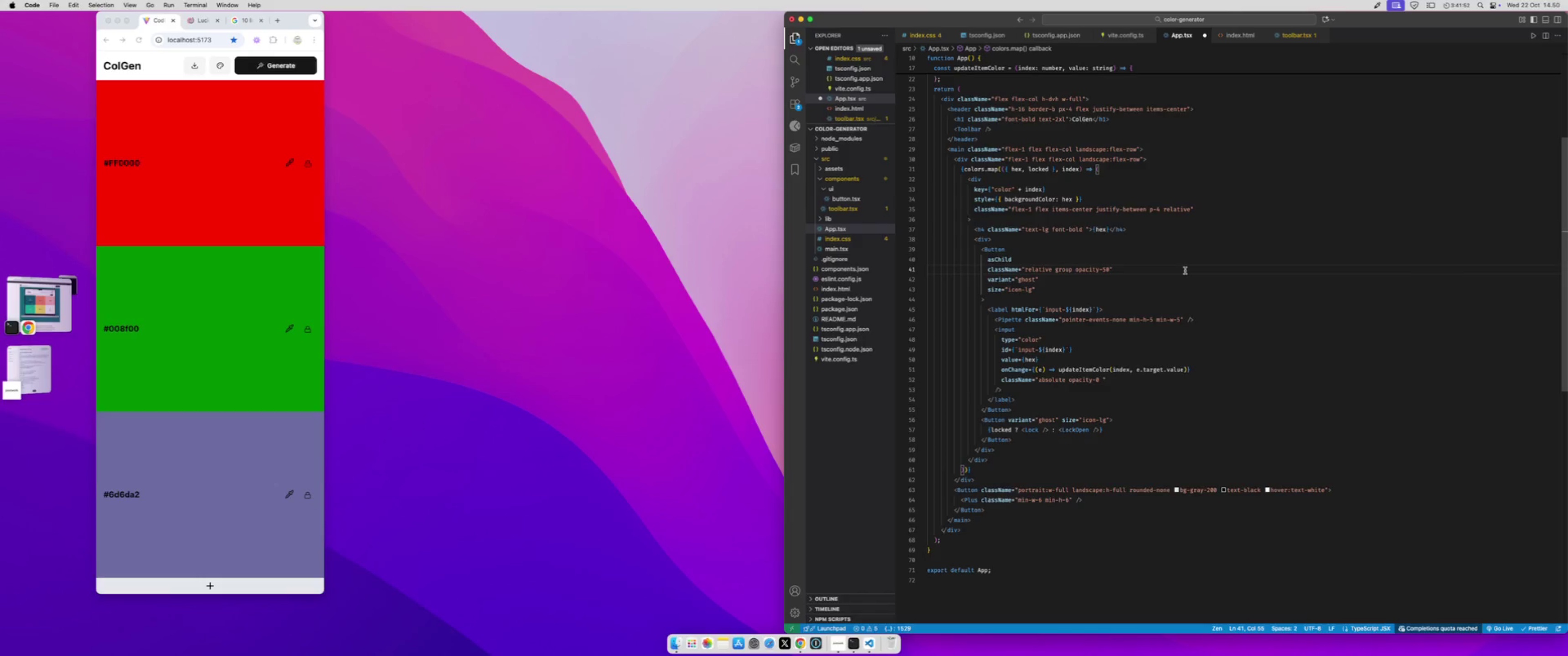 
type( hover:opa)
 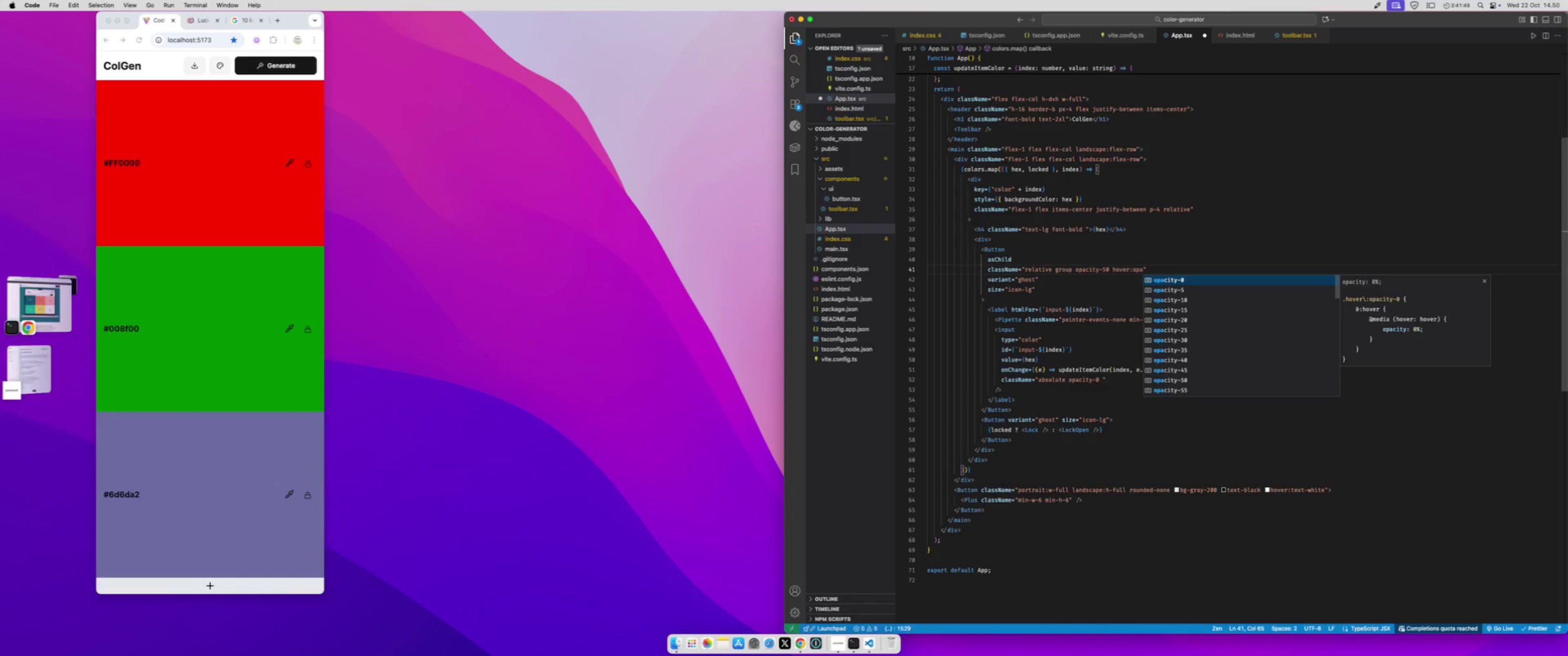 
key(Enter)
 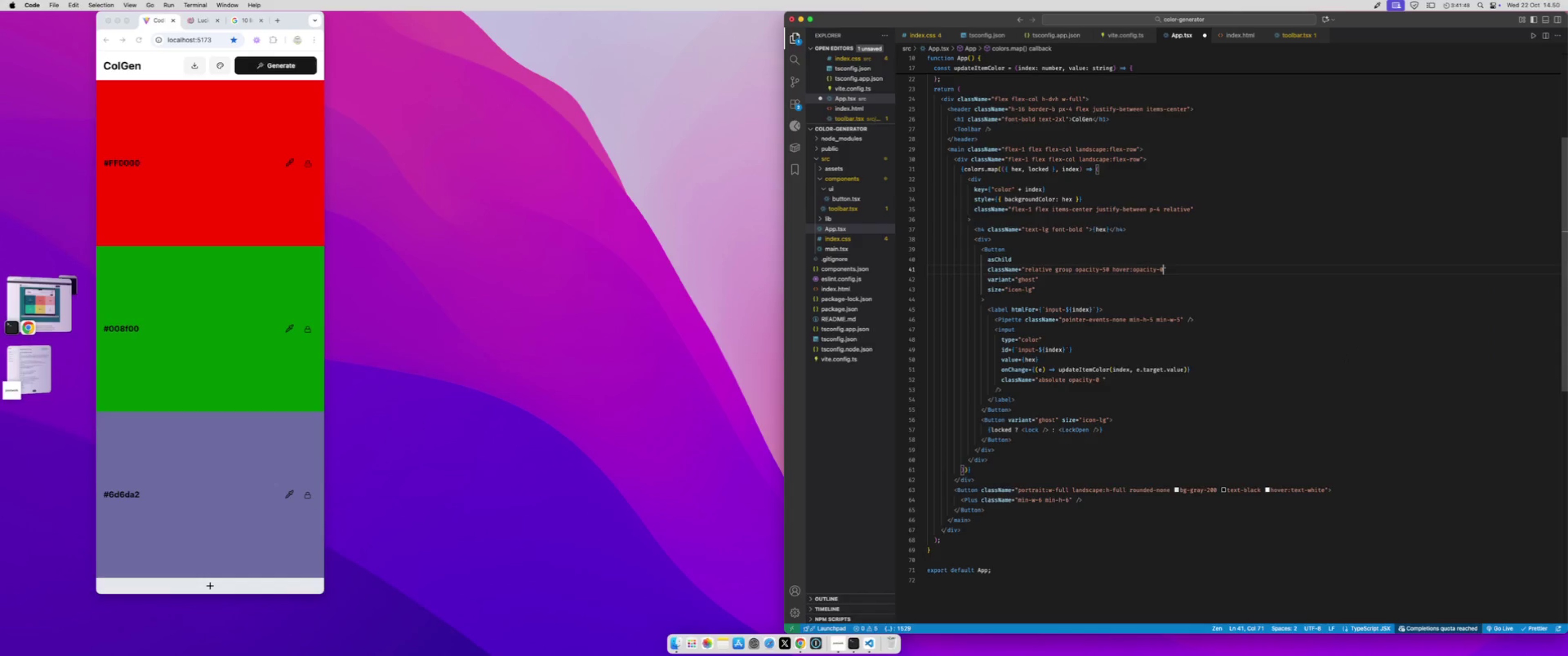 
key(Backspace)
type(100)
 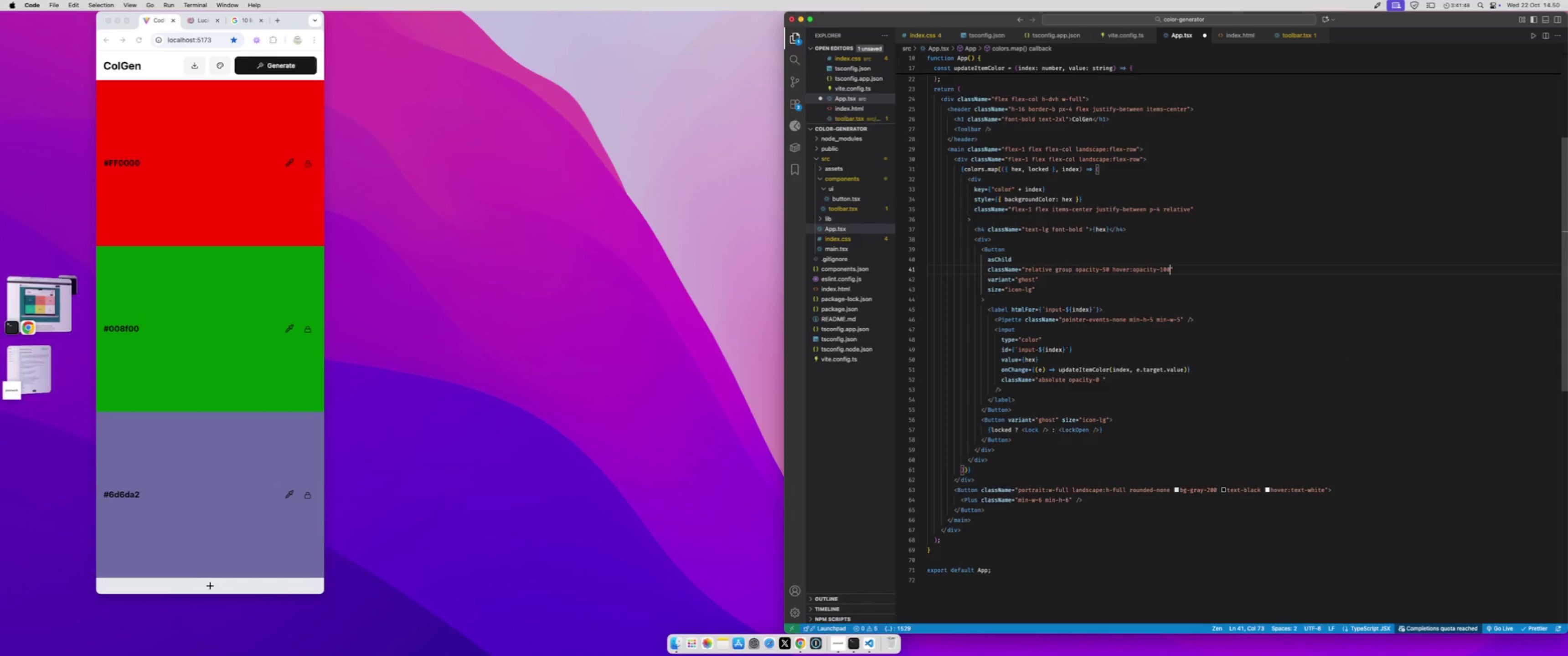 
key(Meta+S)
 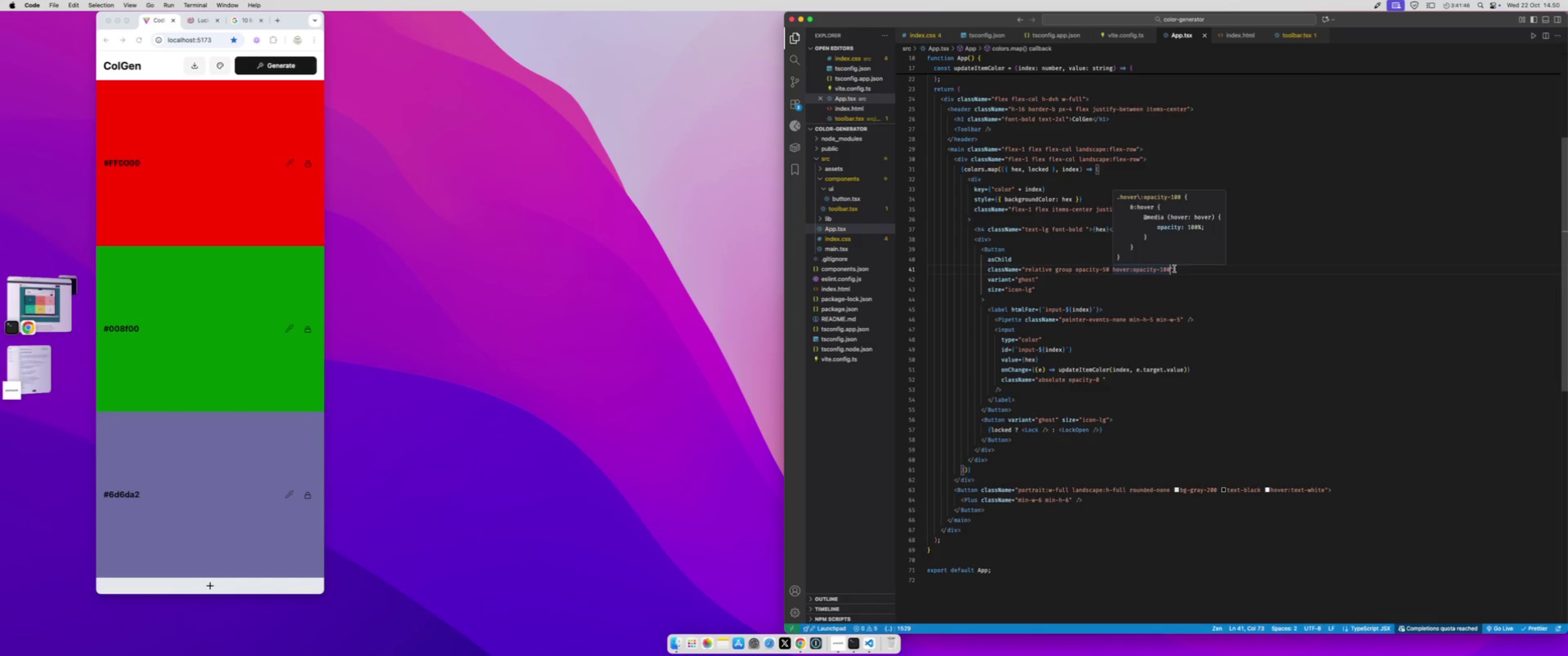 
hold_key(key=ShiftLeft, duration=0.76)
left_click([1074, 272])
 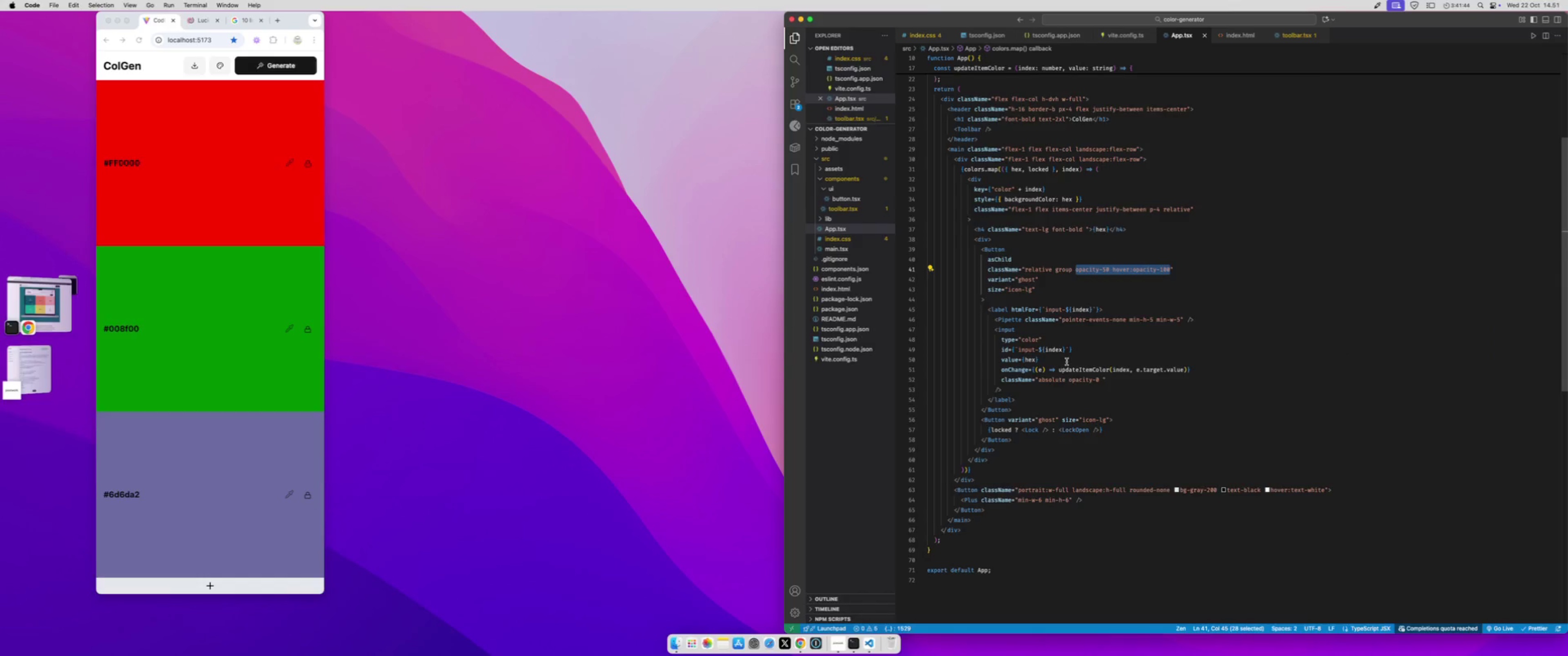 
key(Meta+CommandLeft)
 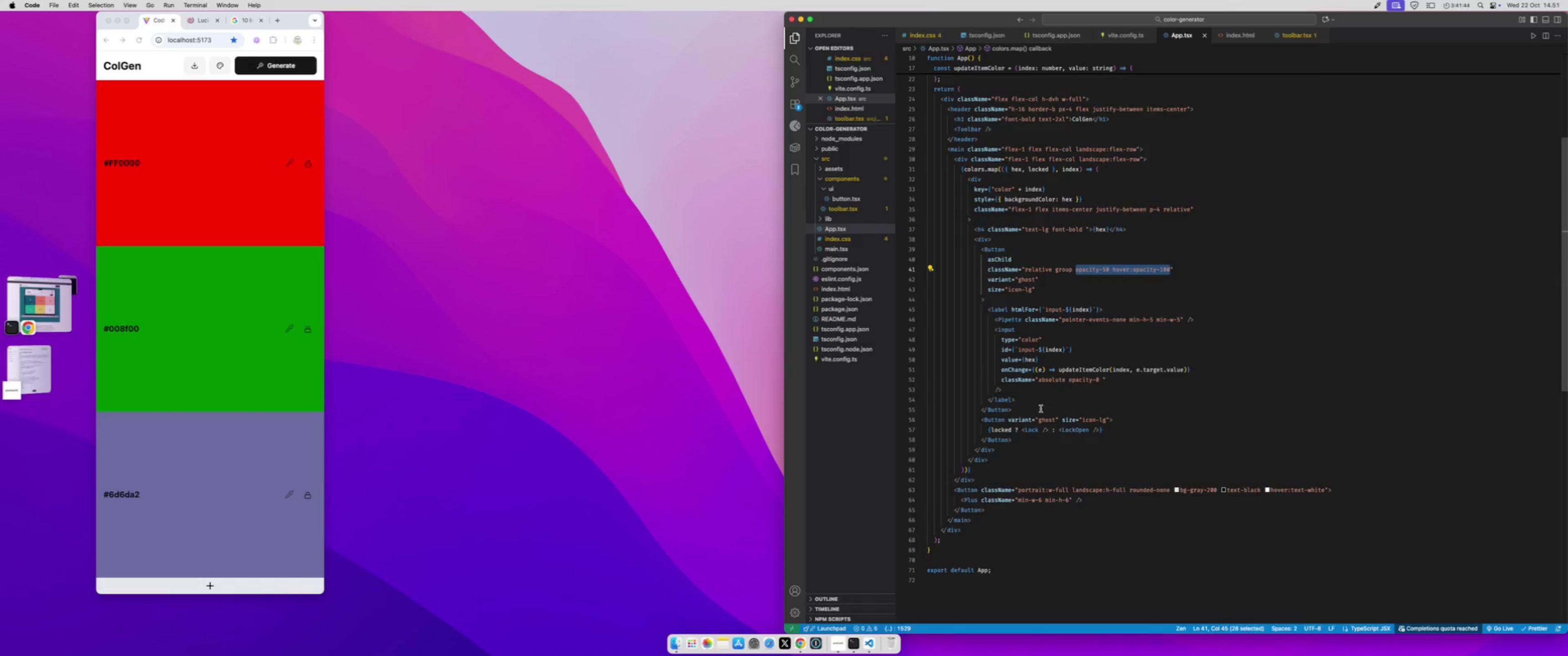 
key(Meta+C)
 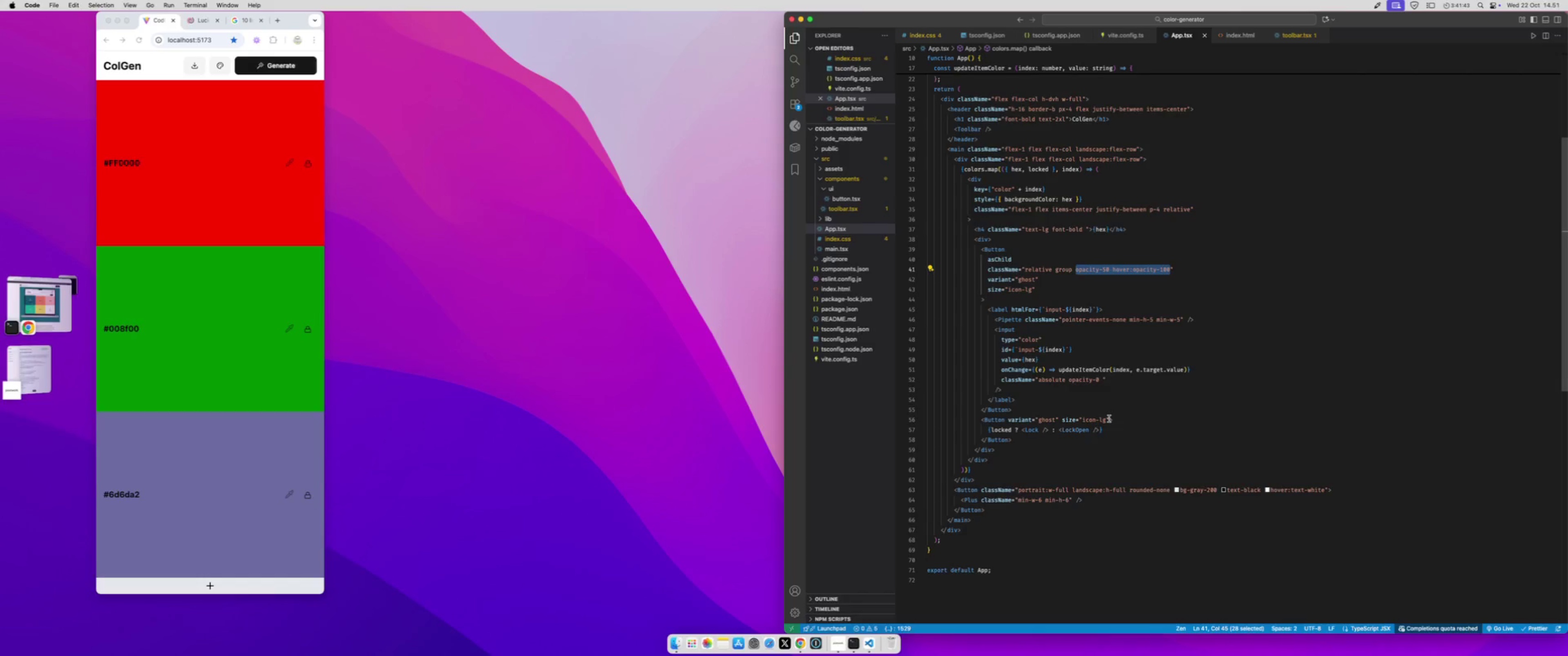 
left_click([1109, 419])
 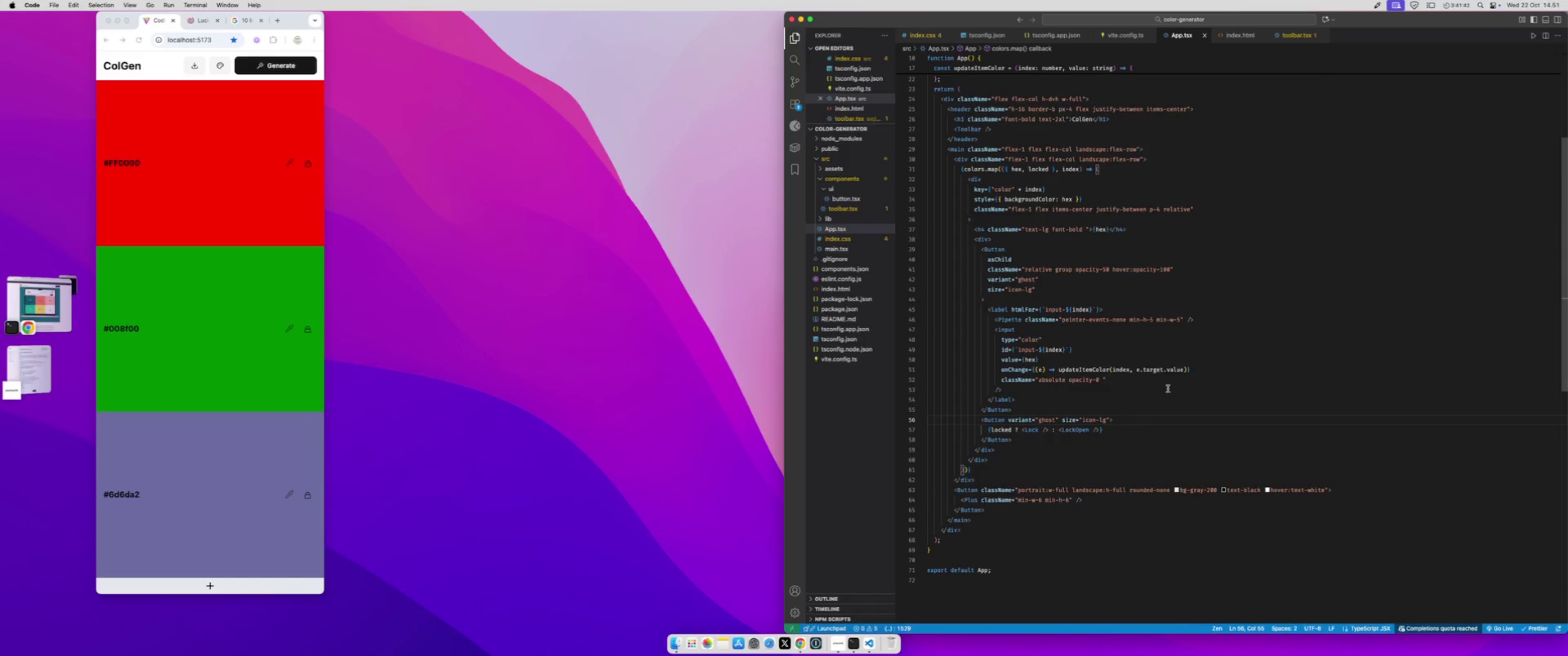 
type( clas)
 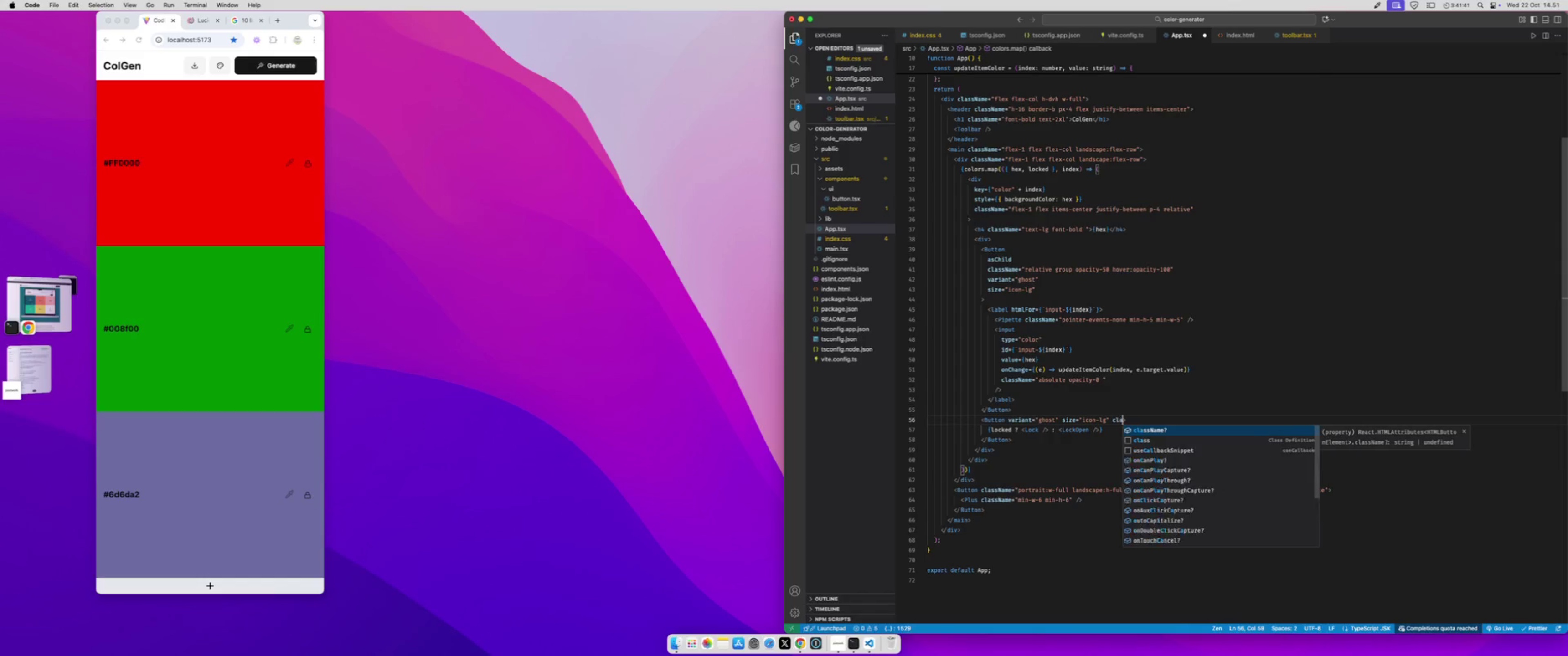 
key(Enter)
 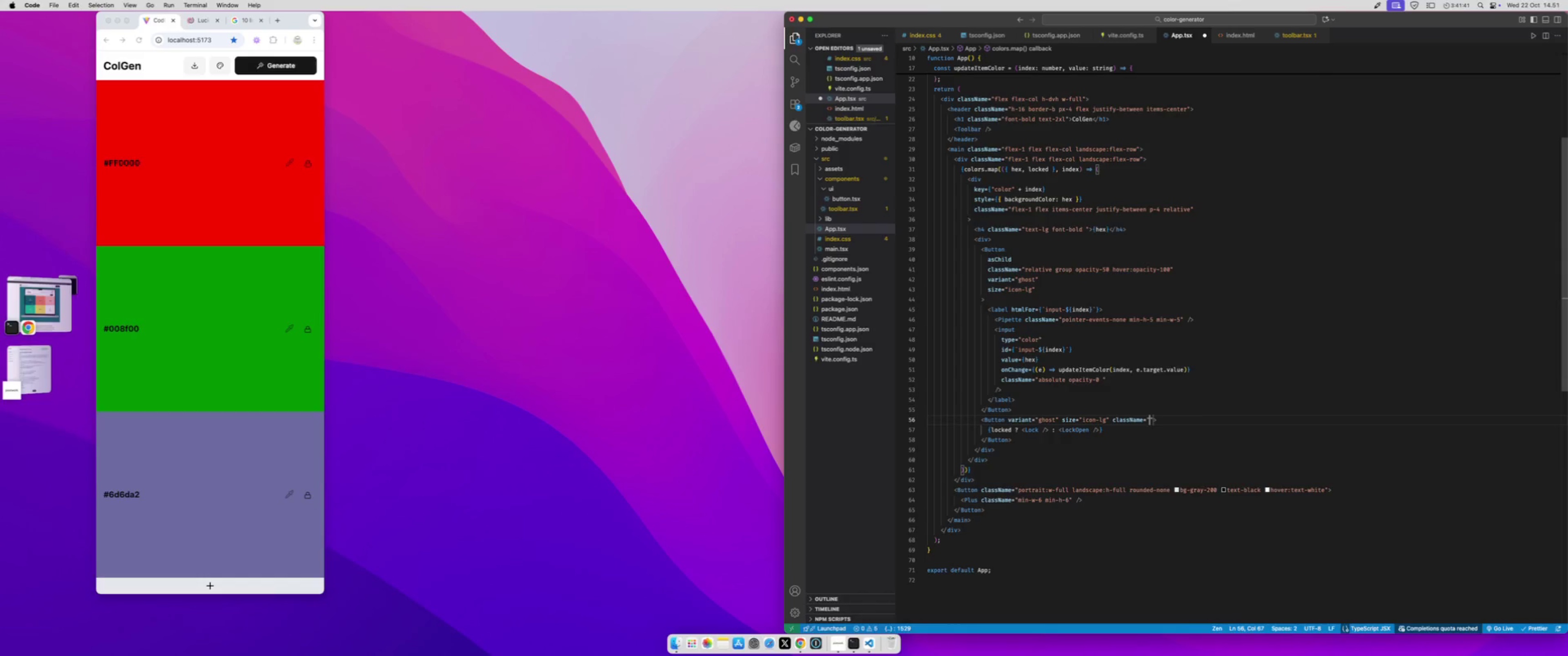 
key(Meta+CommandLeft)
 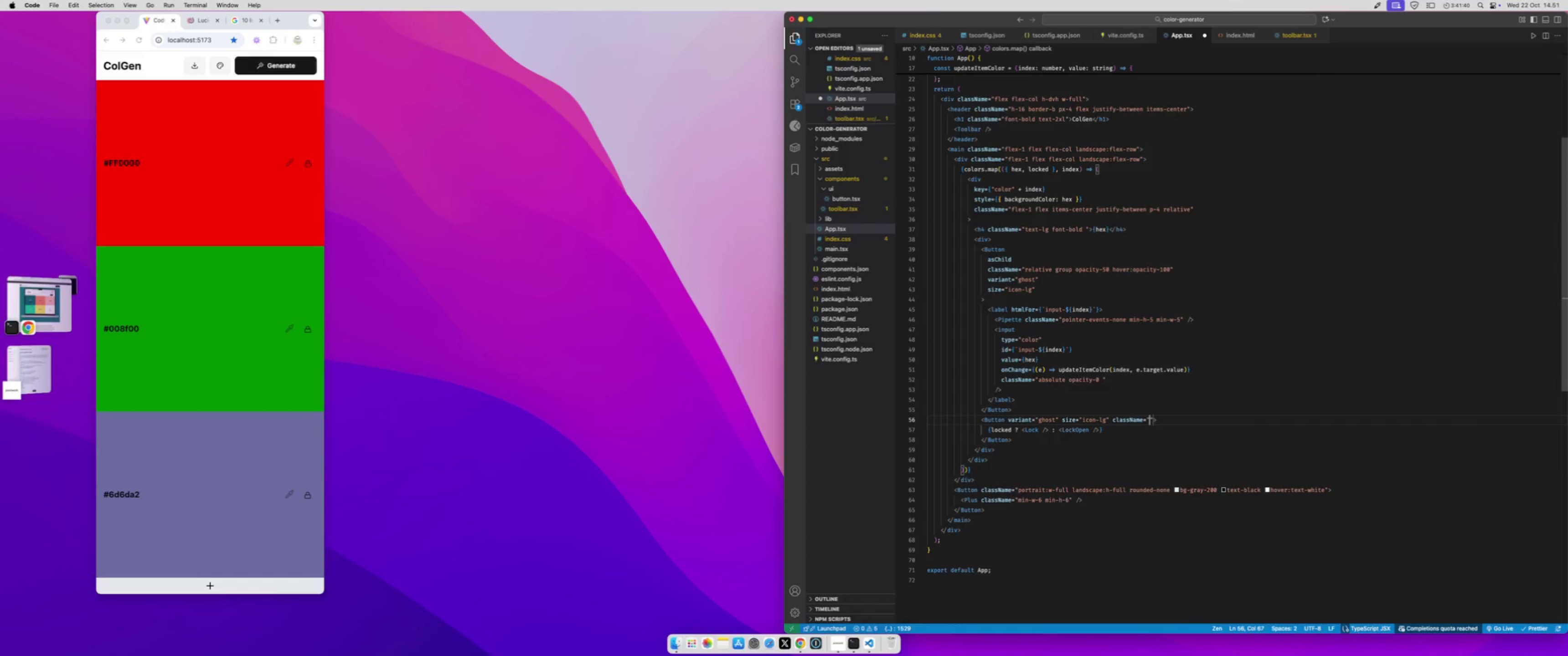 
key(Meta+V)
 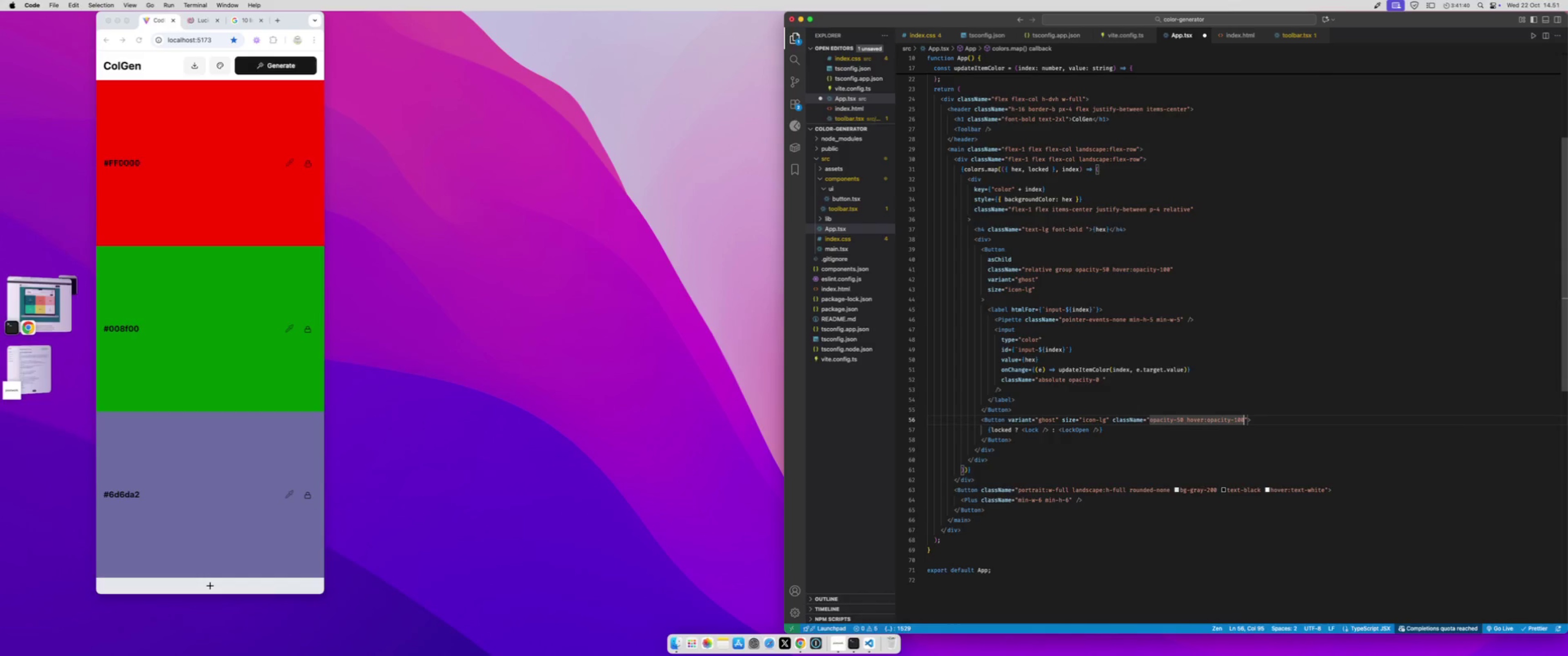 
key(Meta+S)
 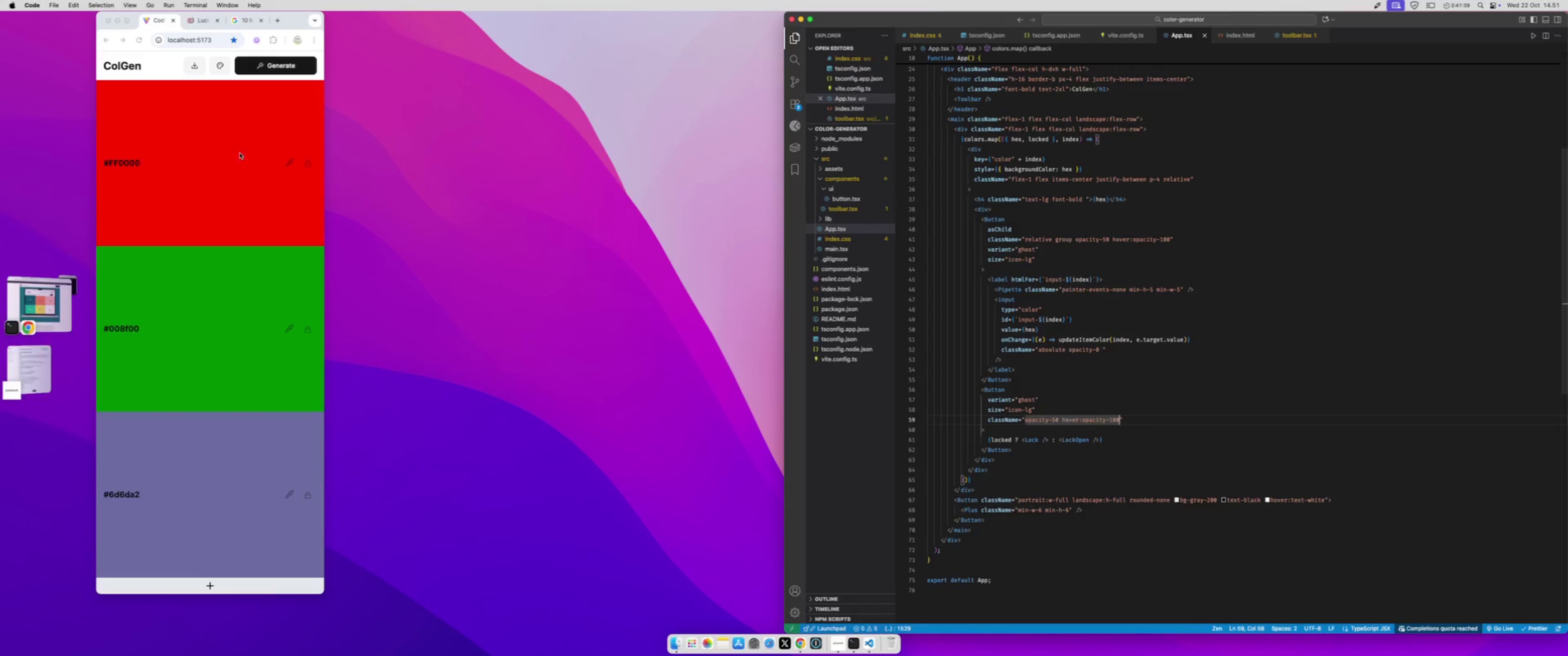 
left_click([255, 173])
 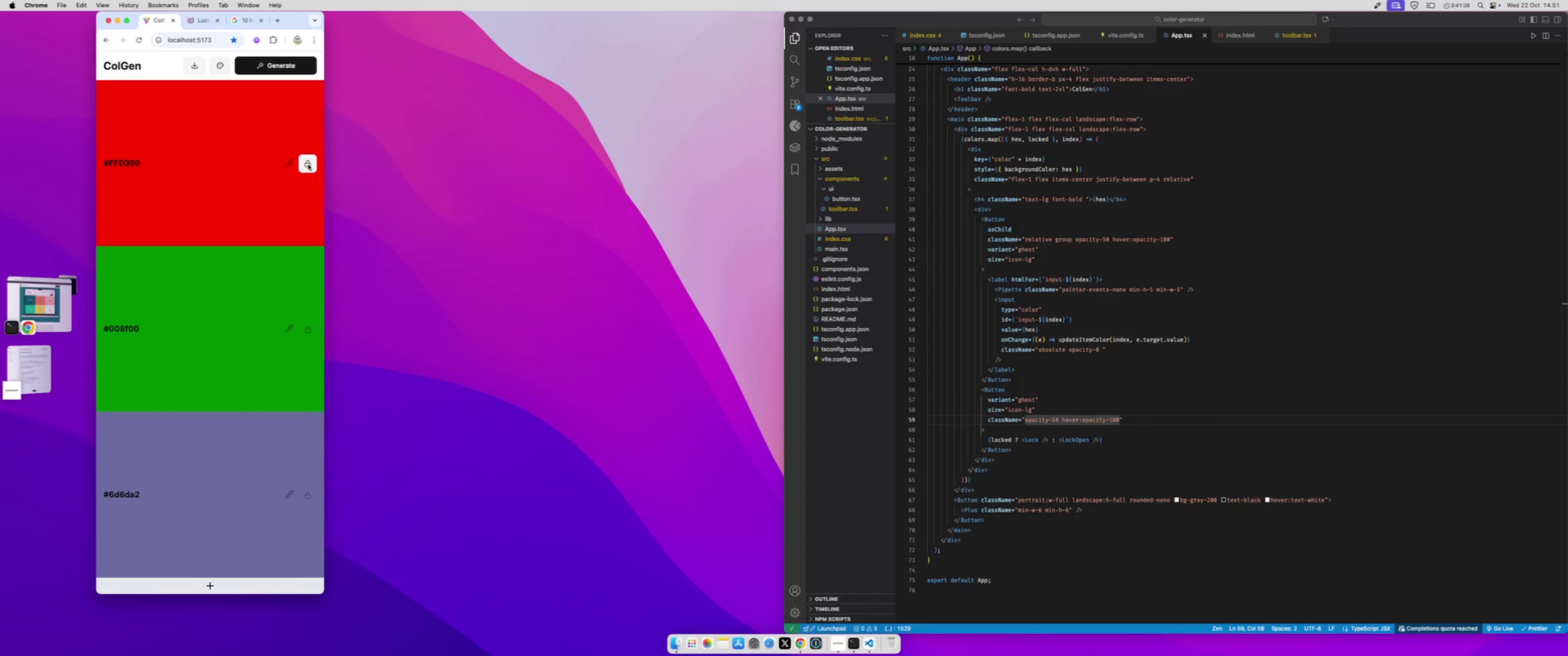 
left_click([308, 164])
 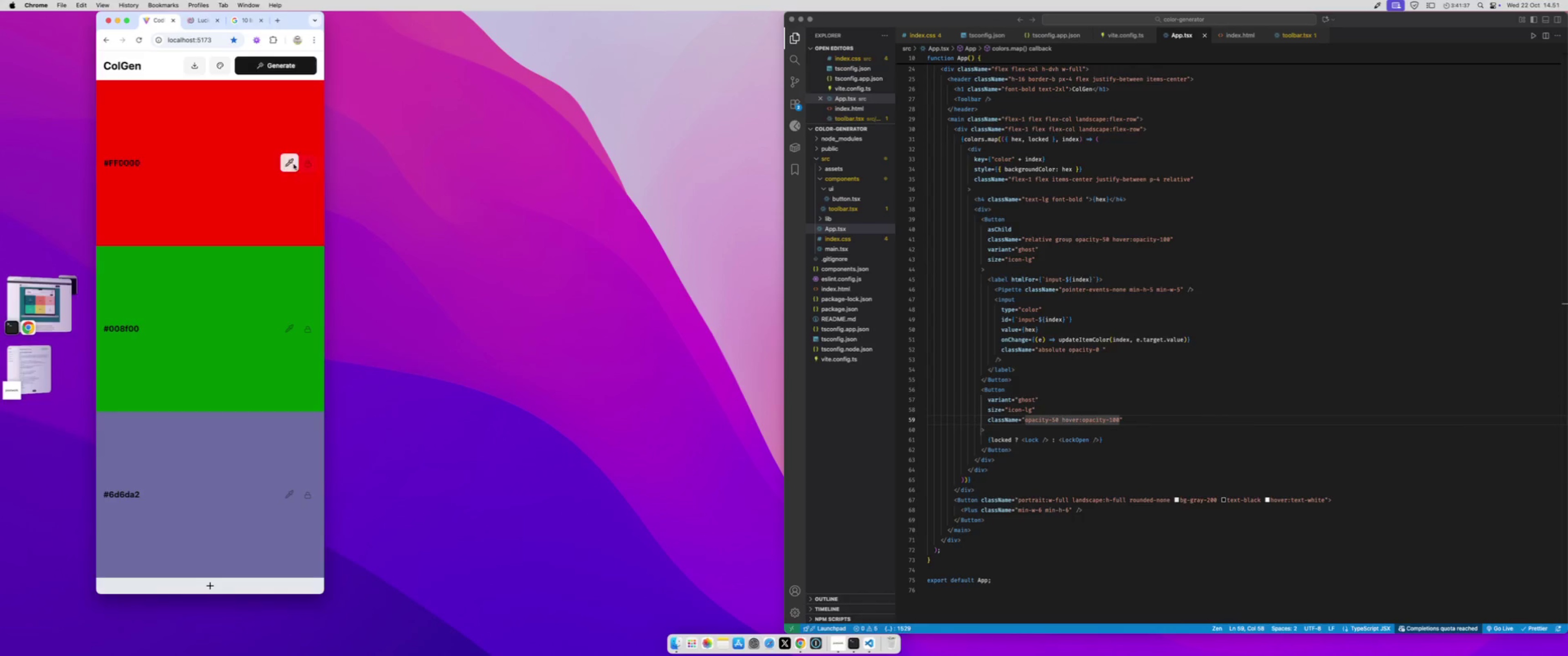 
left_click([292, 164])
 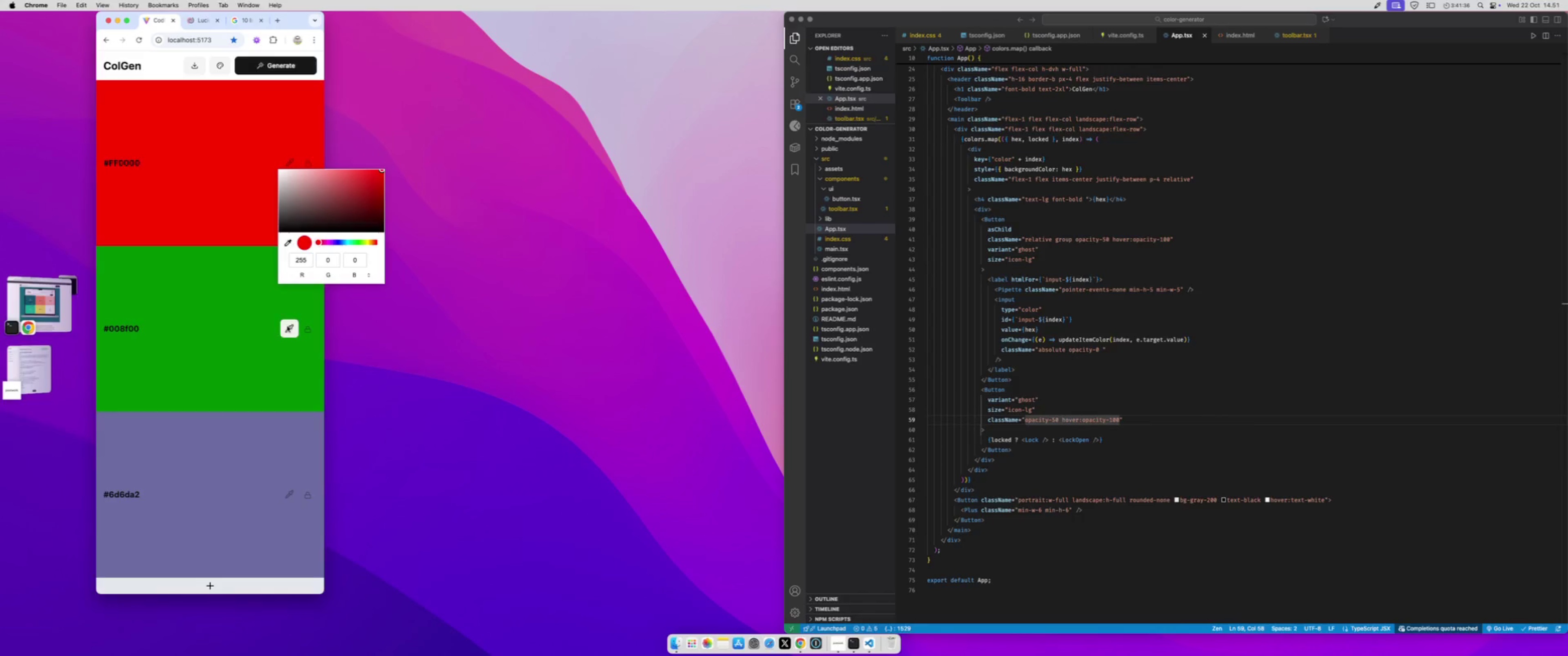 
left_click([282, 326])
 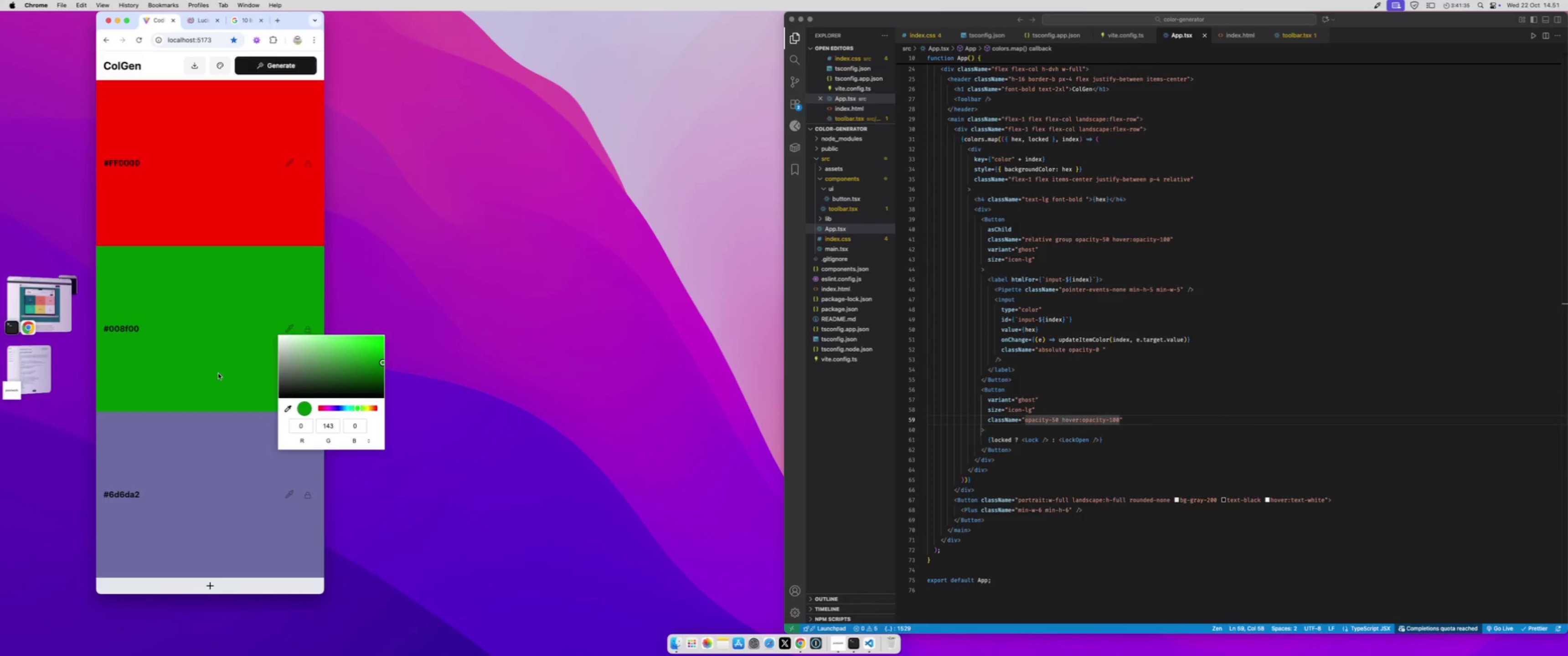 
left_click([217, 373])
 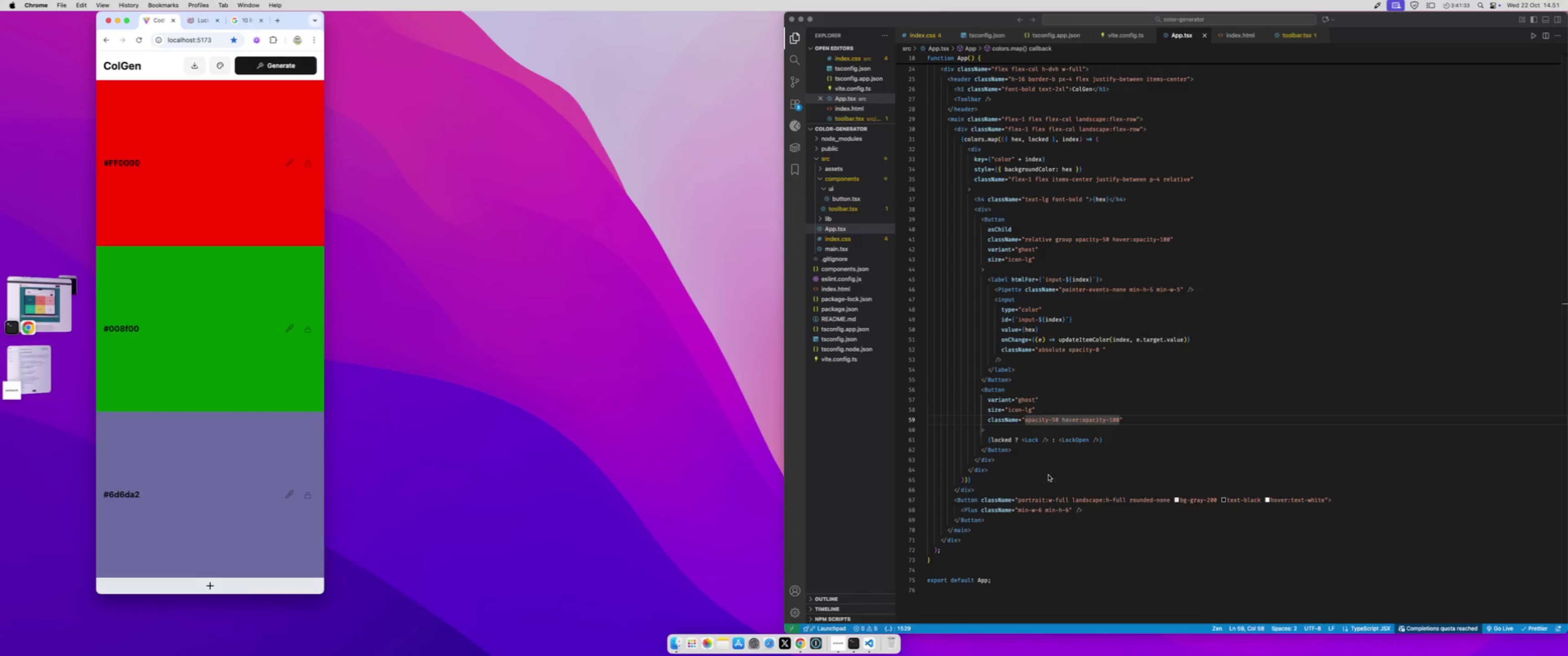 
left_click([1068, 452])
 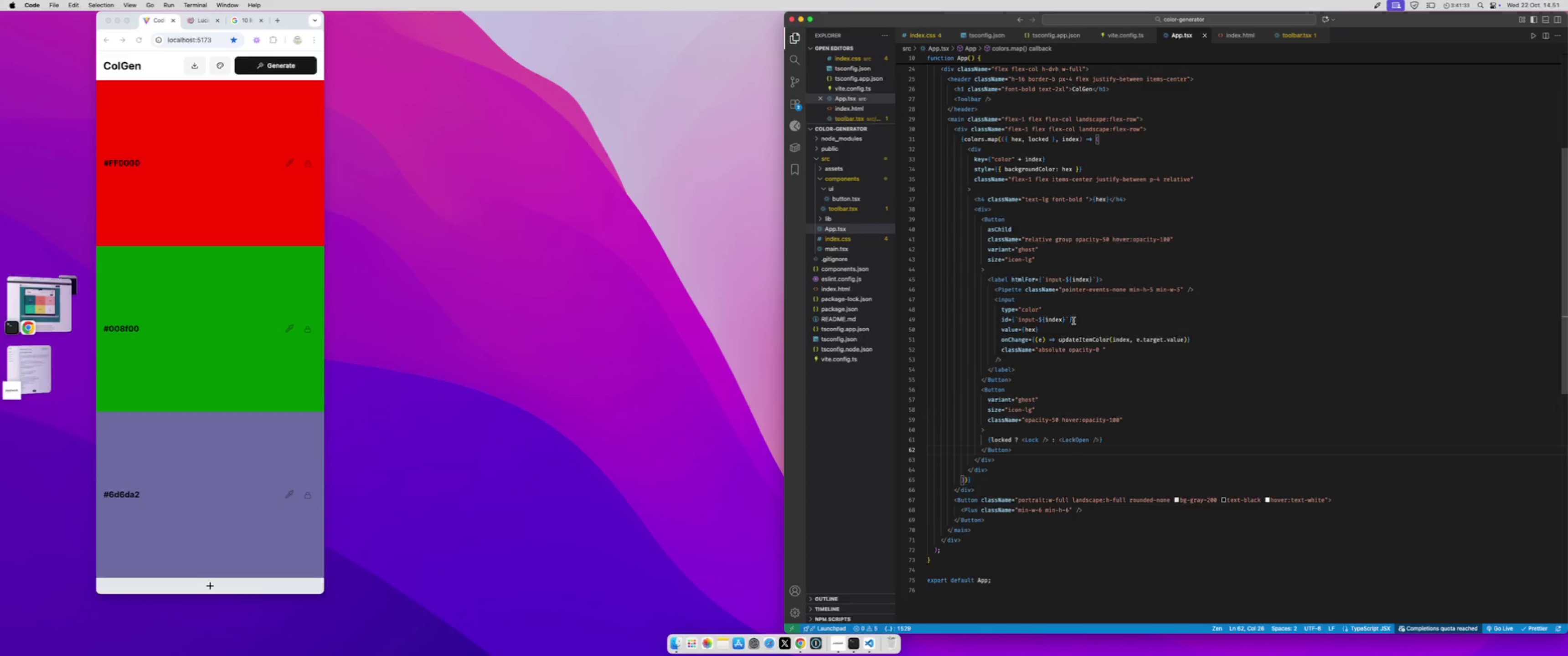 
left_click([1073, 313])
 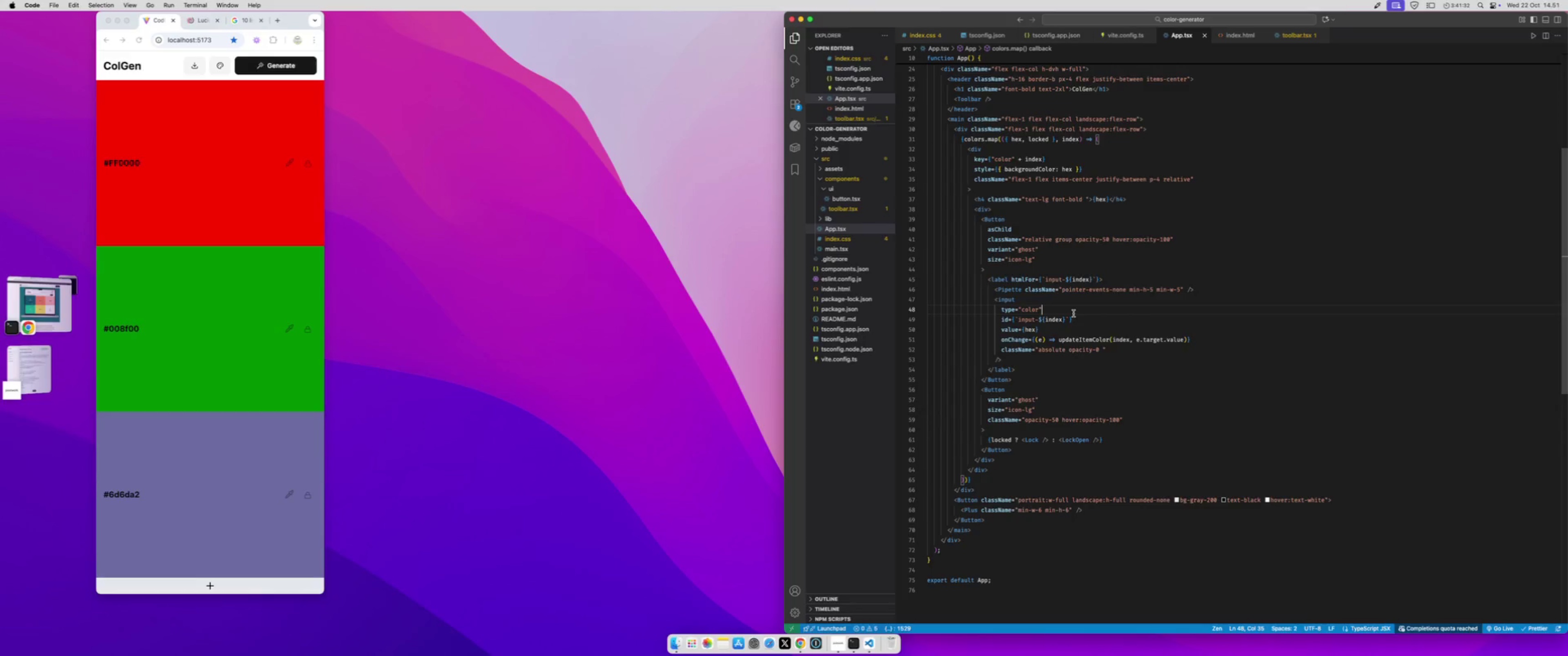 
scroll: coordinate [1073, 313], scroll_direction: up, amount: 27.0
 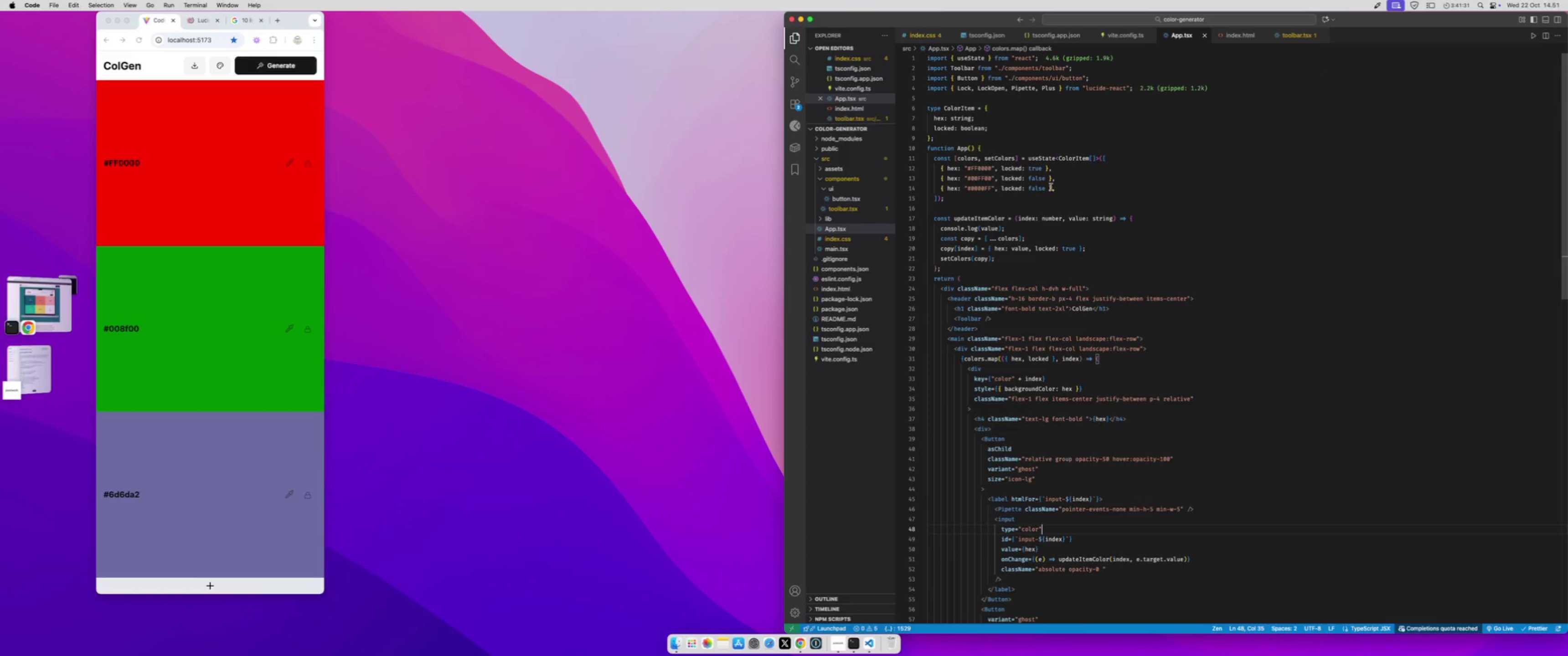 
left_click([1040, 169])
 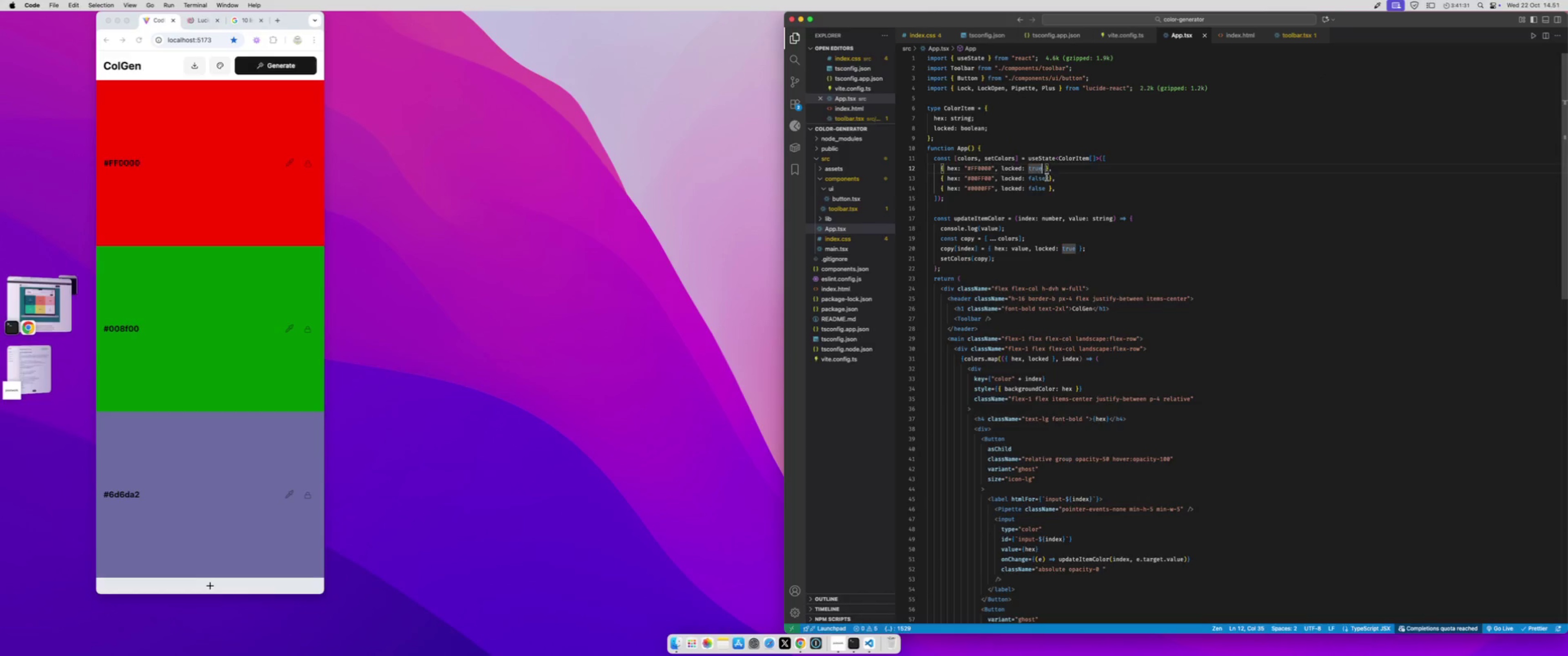 
key(Meta+S)
 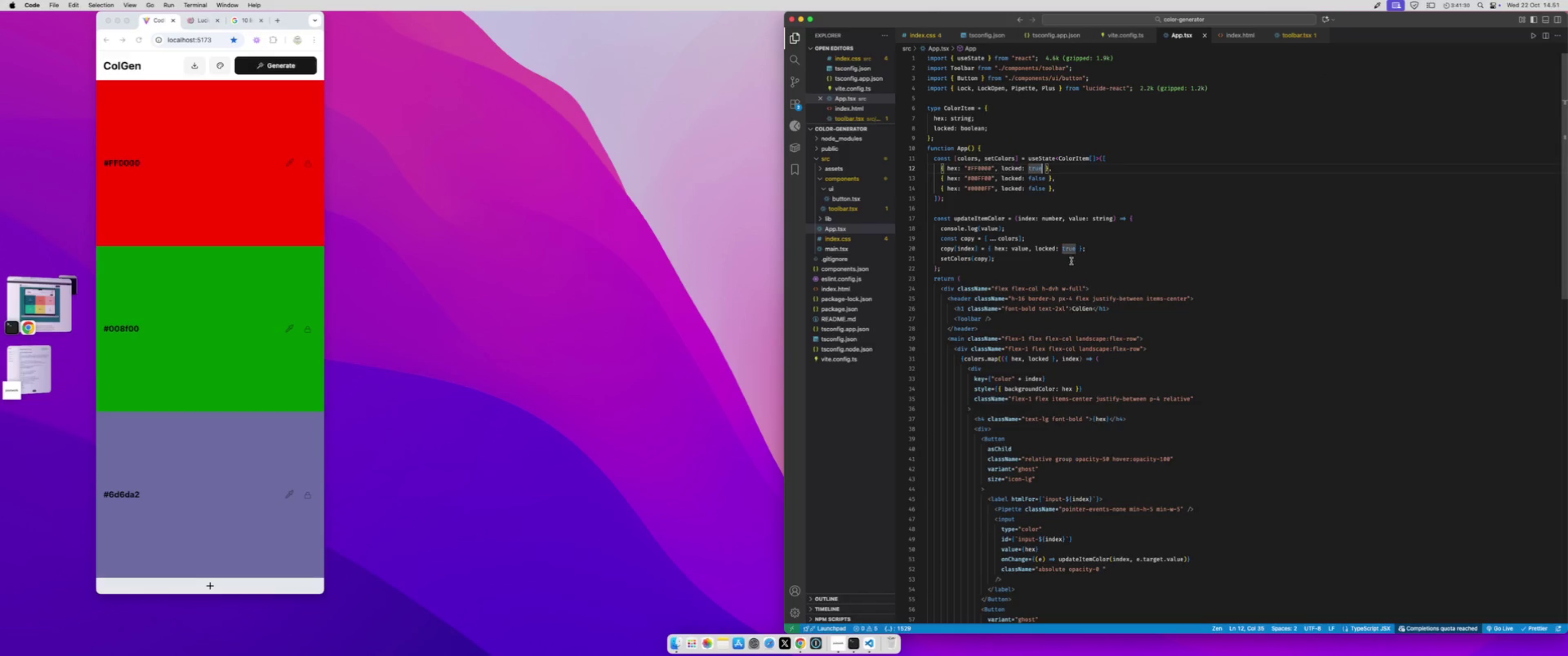 
scroll: coordinate [1074, 356], scroll_direction: down, amount: 6.0
 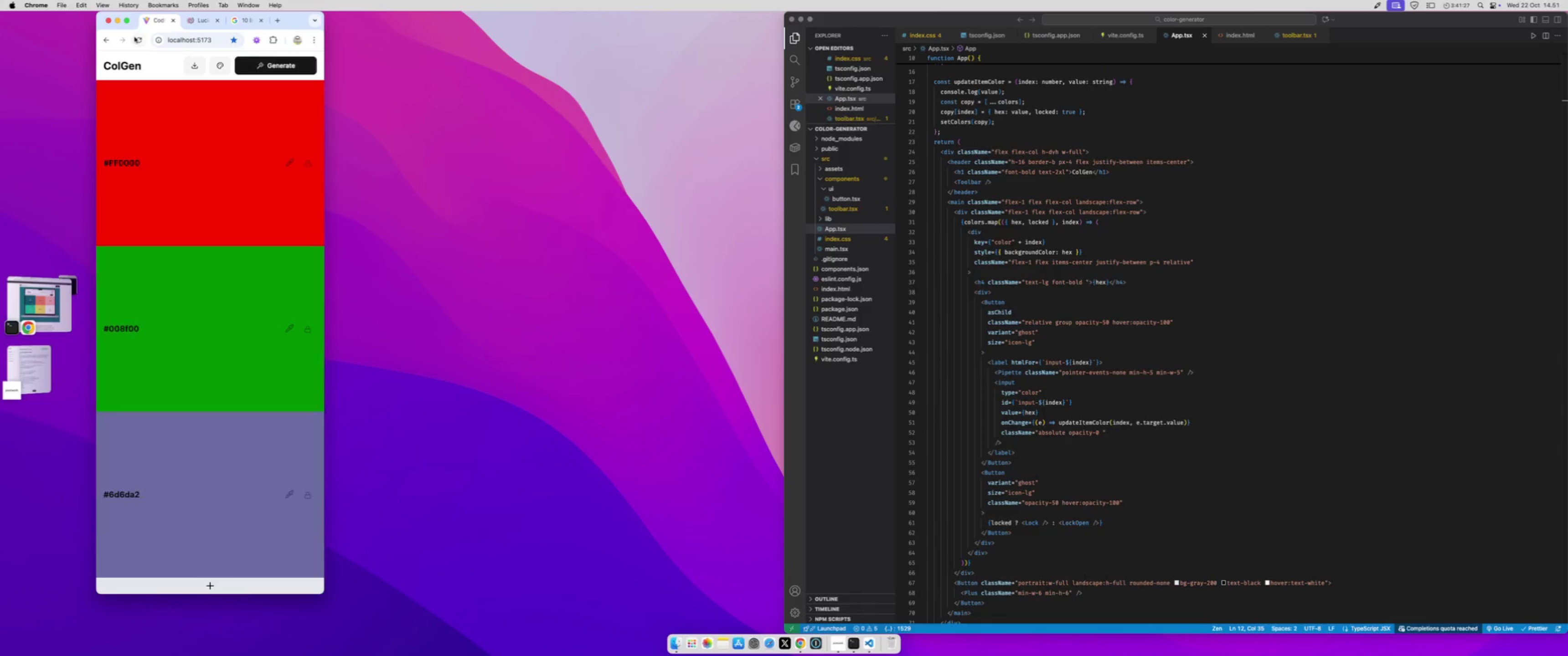 
left_click([137, 38])
 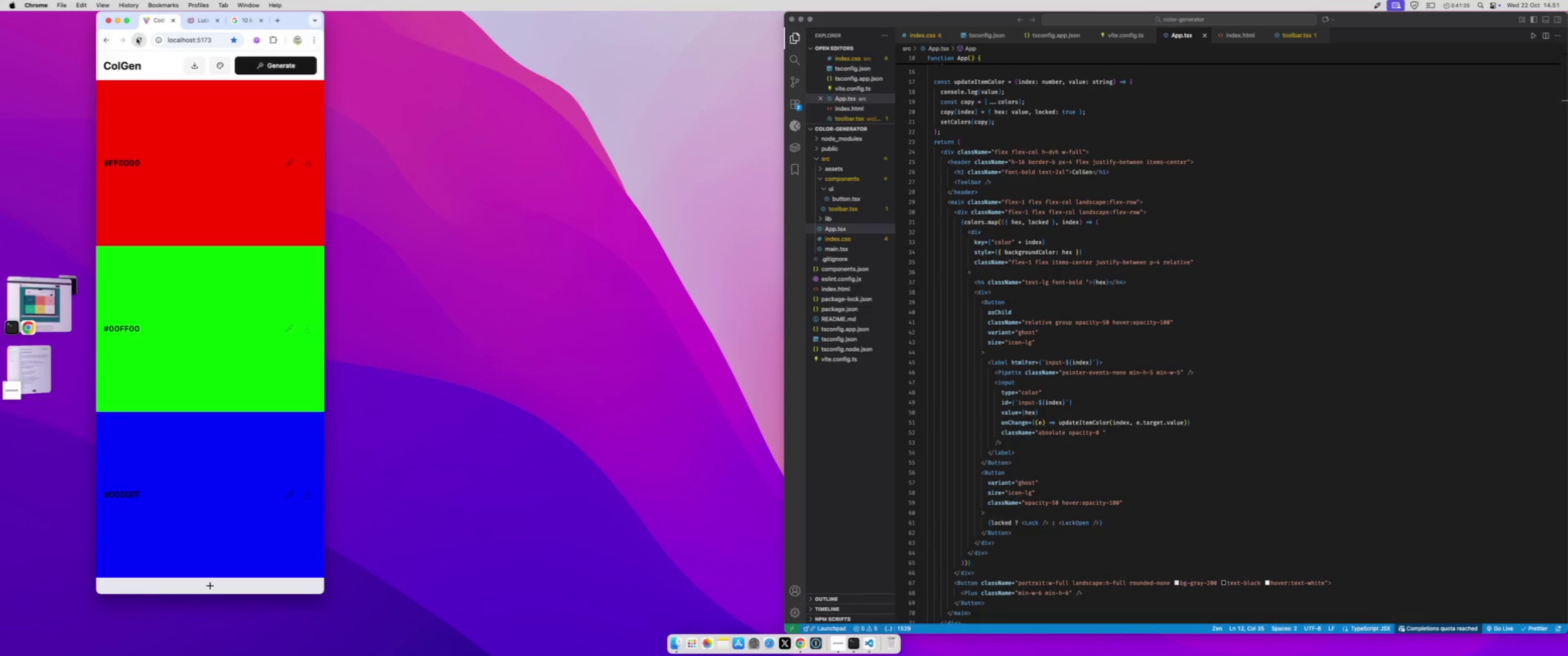 
double_click([137, 38])
 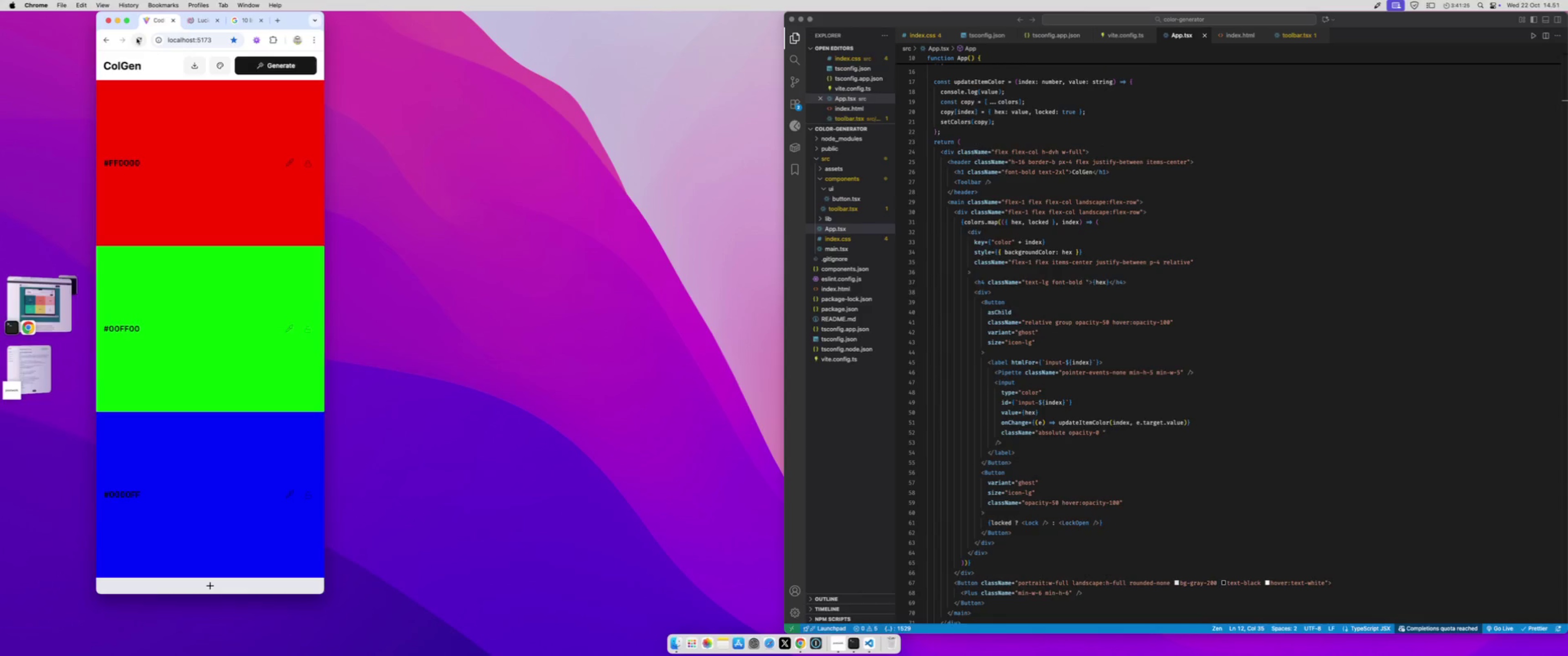 
triple_click([137, 38])
 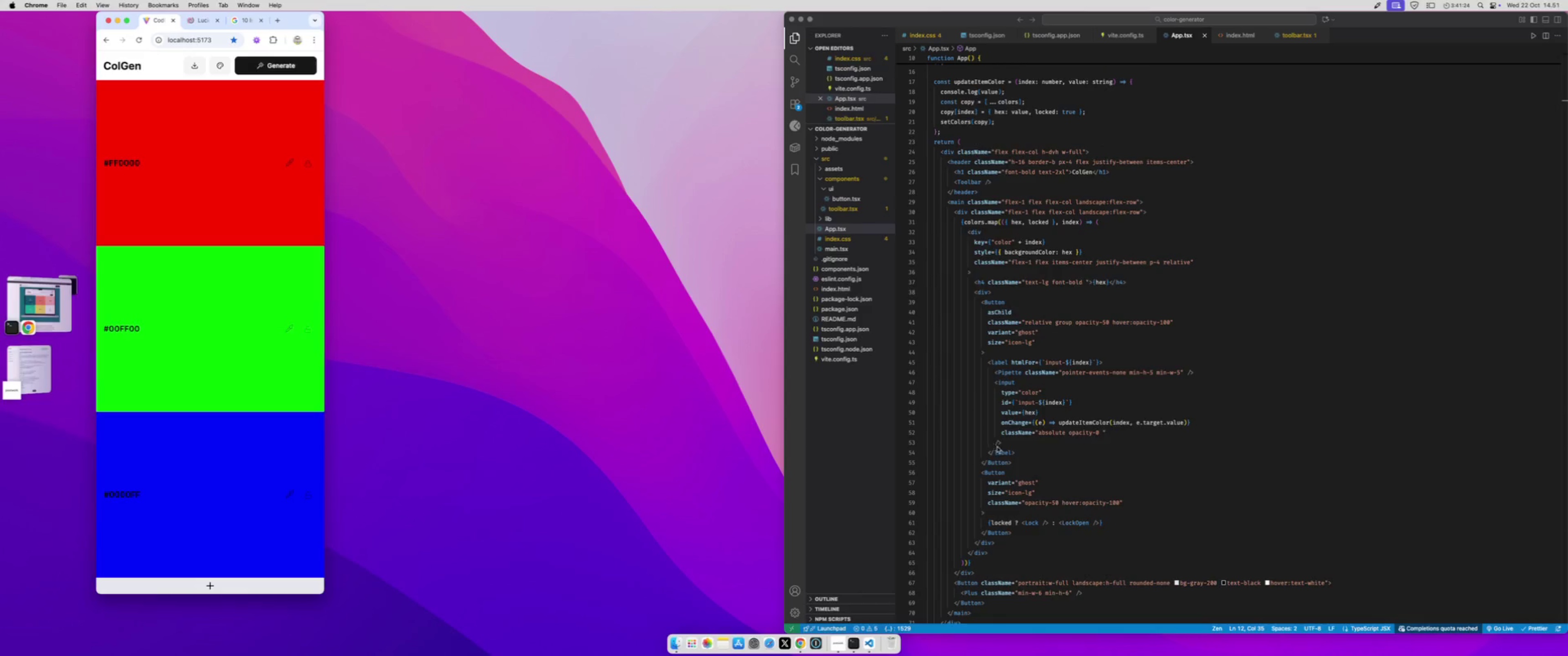 
left_click([1056, 480])
 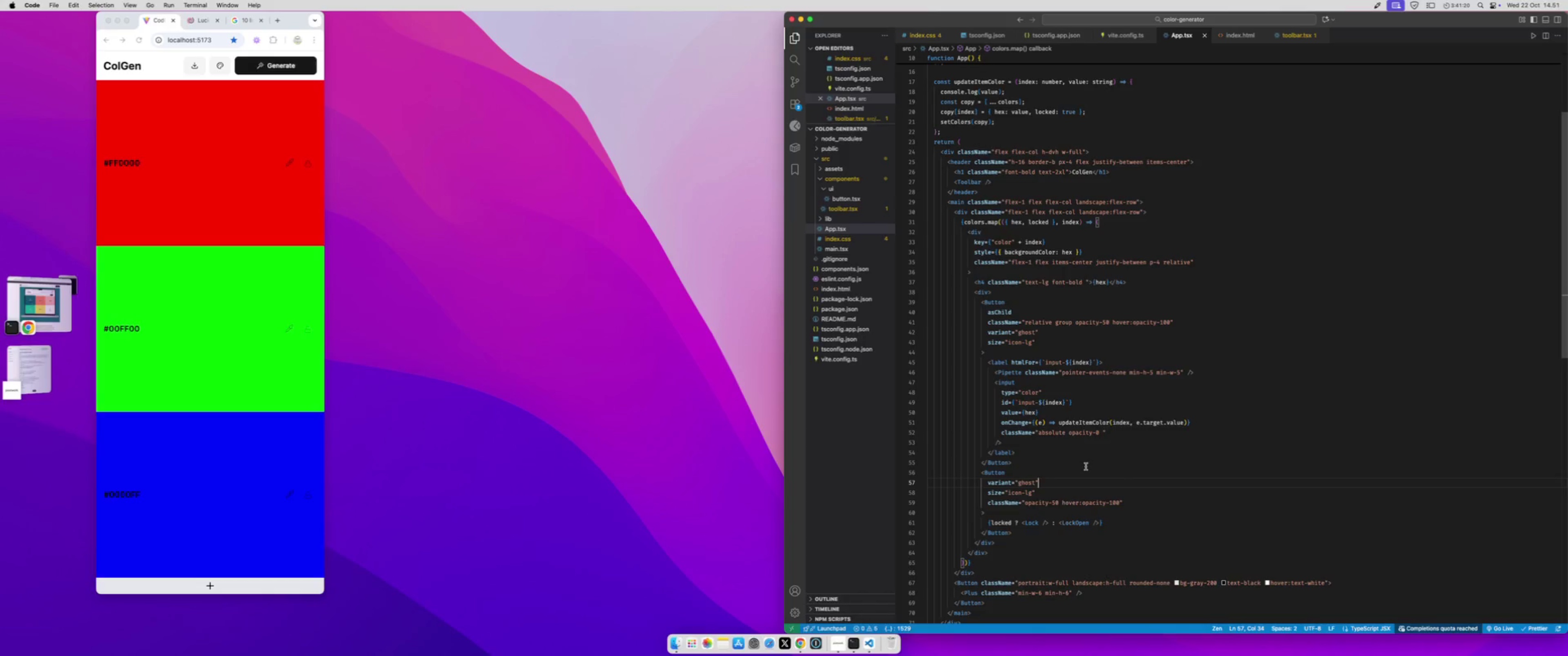 
wait(8.31)
 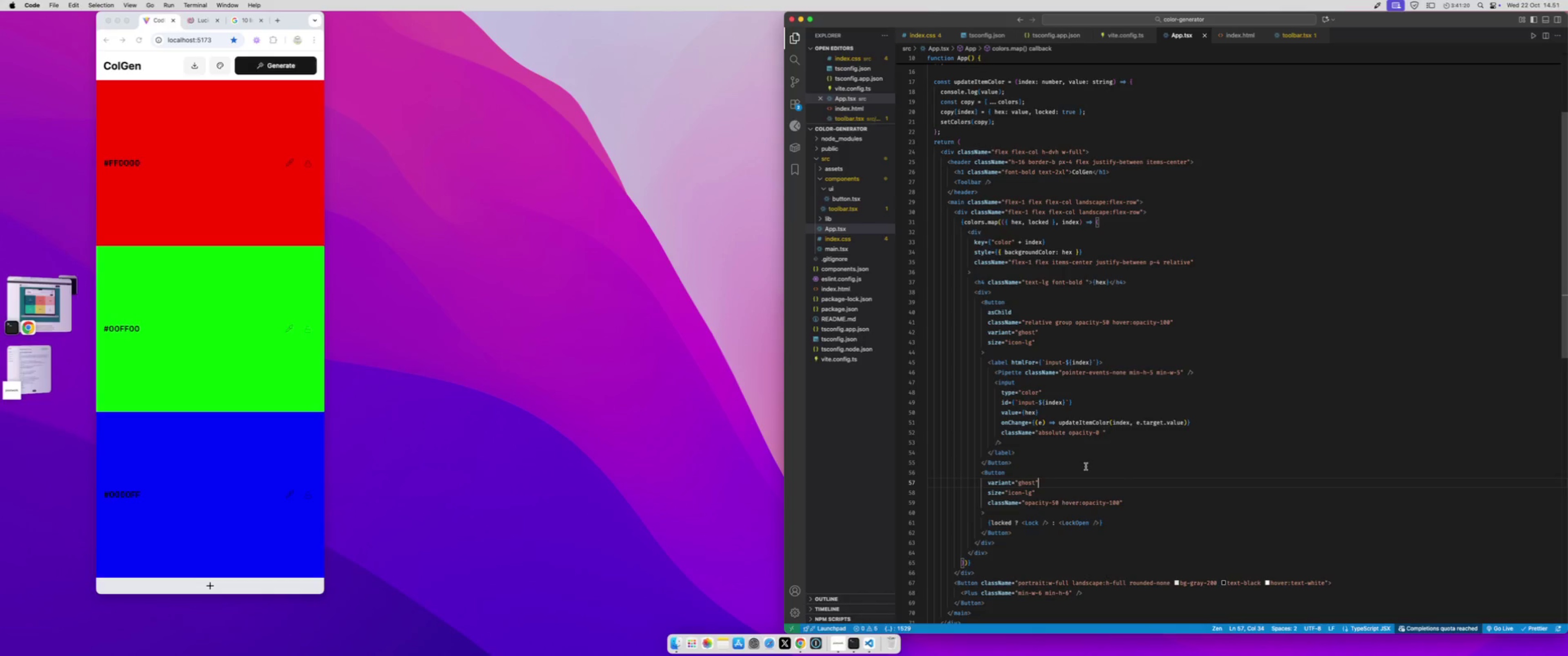 
mouse_move([1093, 486])
 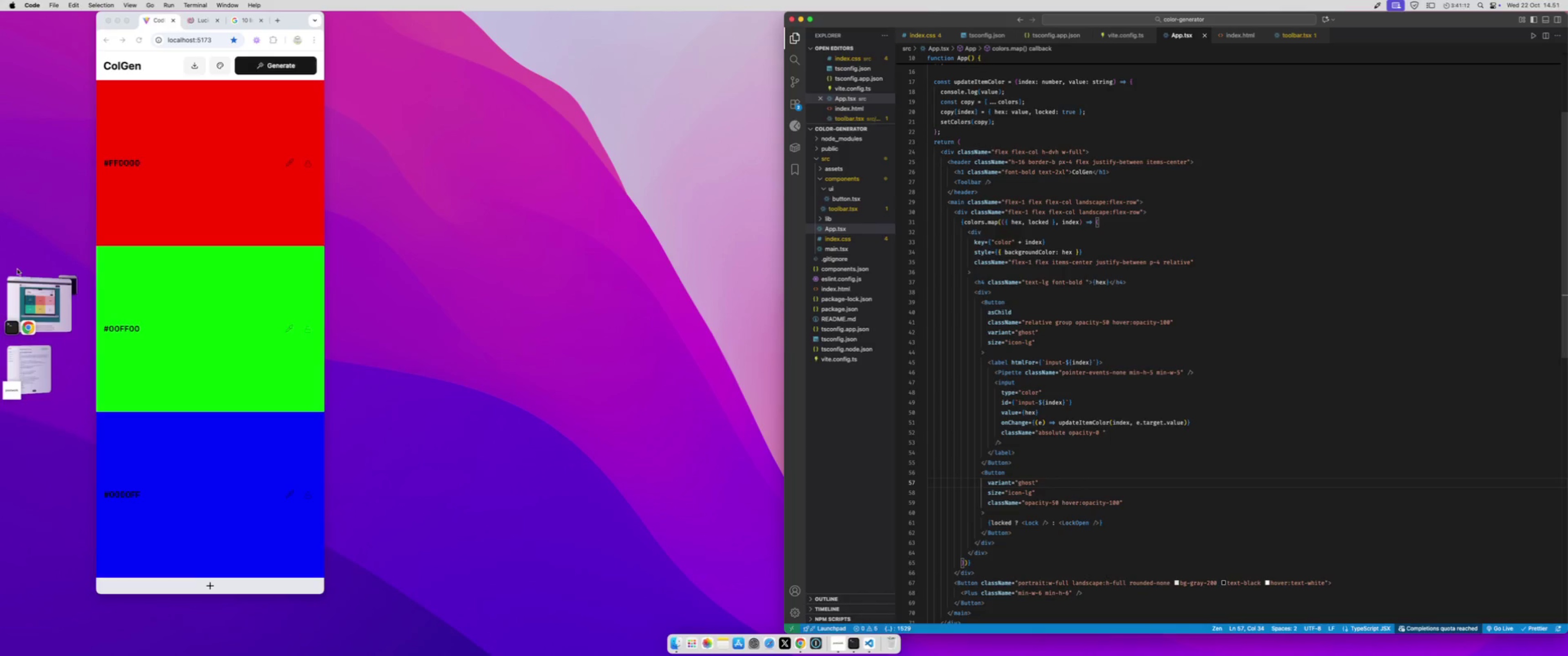 
left_click([250, 352])
 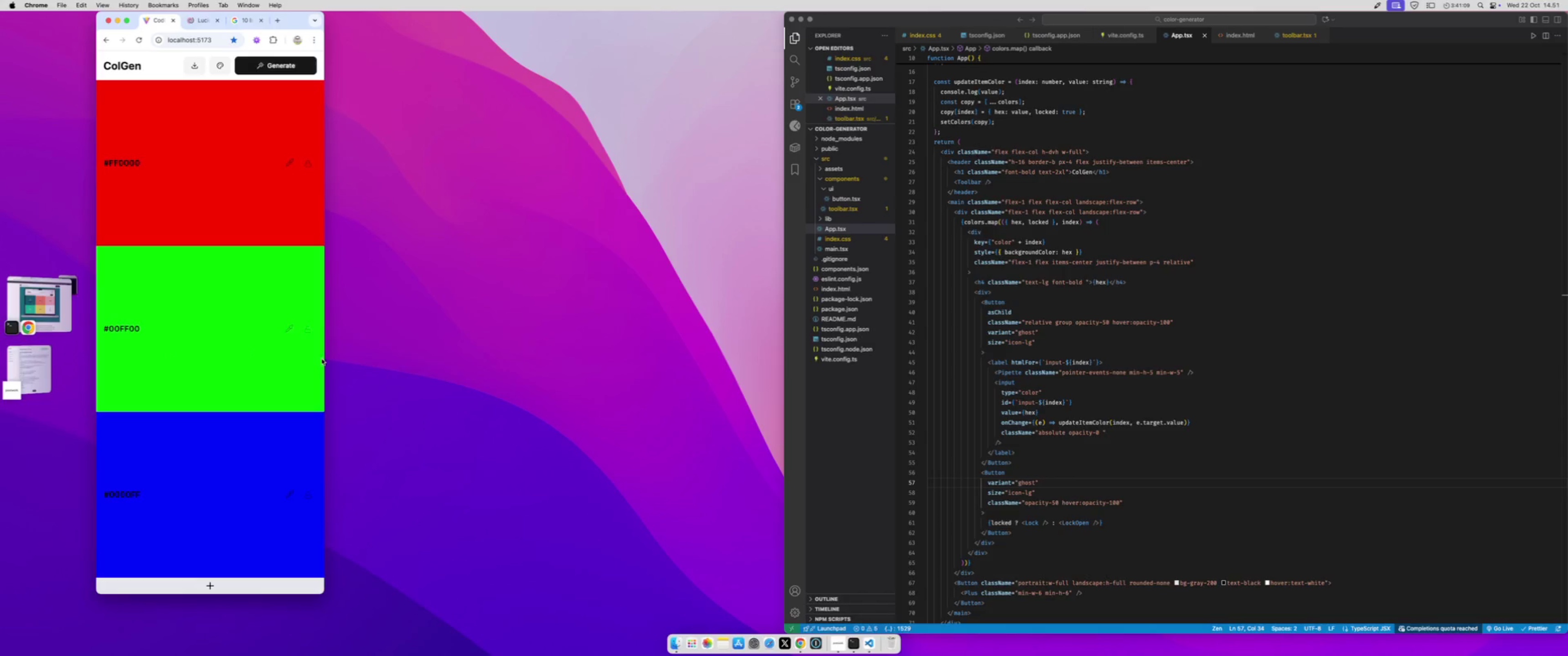 
left_click_drag(start_coordinate=[323, 359], to_coordinate=[748, 289])
 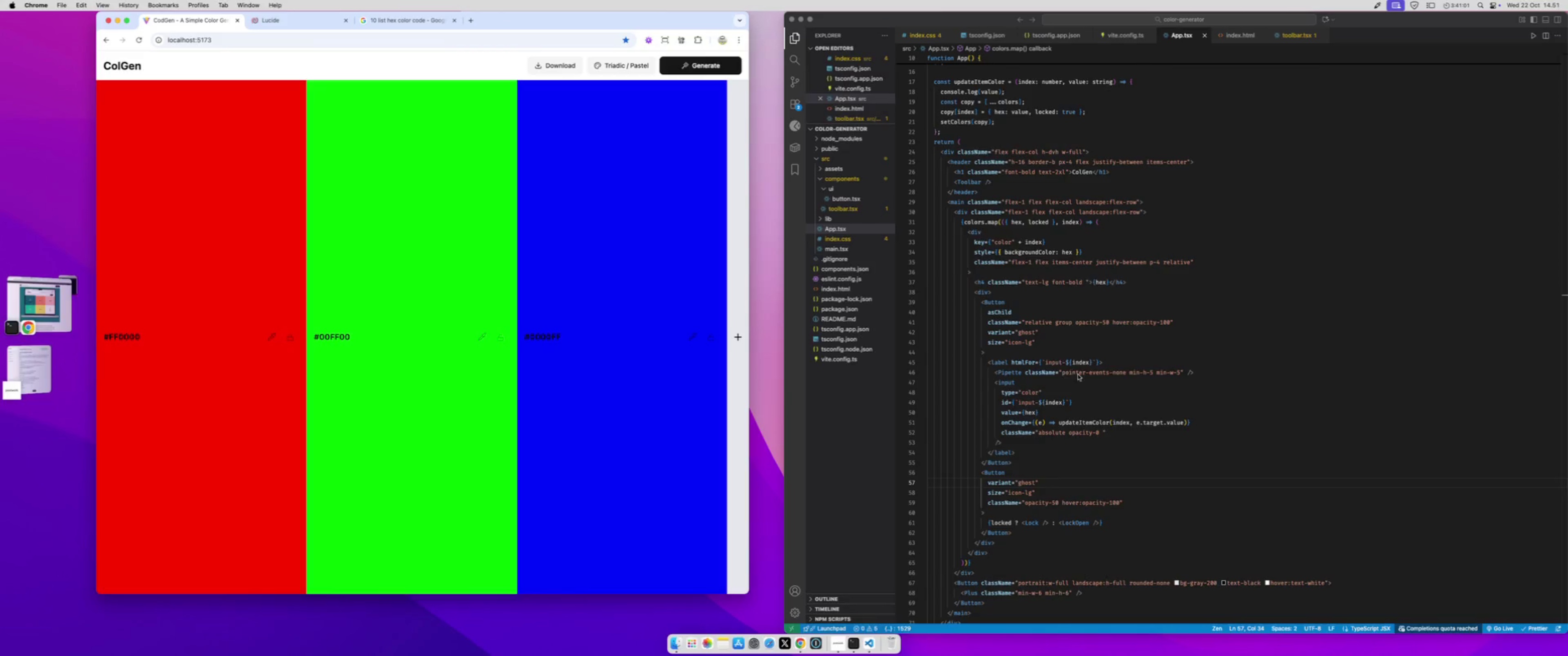 
left_click([1097, 386])
 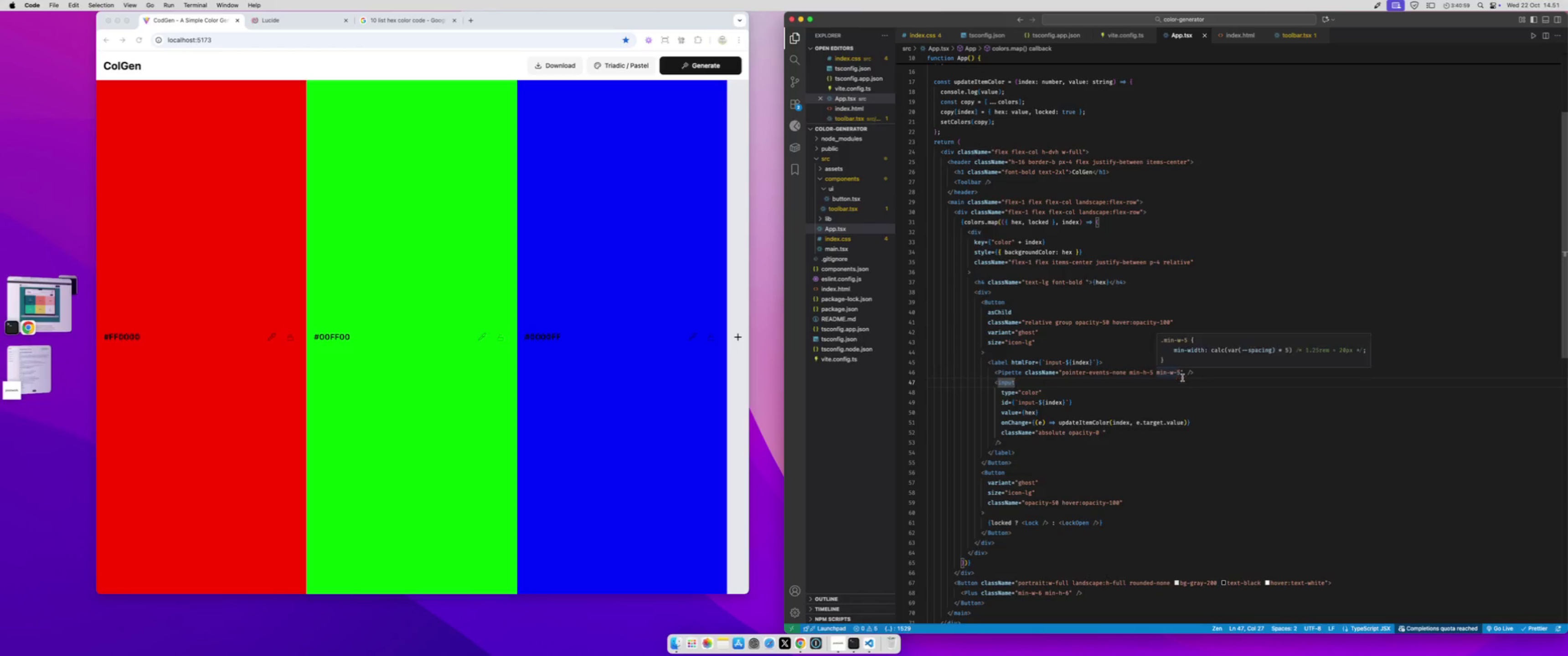 
left_click_drag(start_coordinate=[1181, 374], to_coordinate=[1129, 375])
 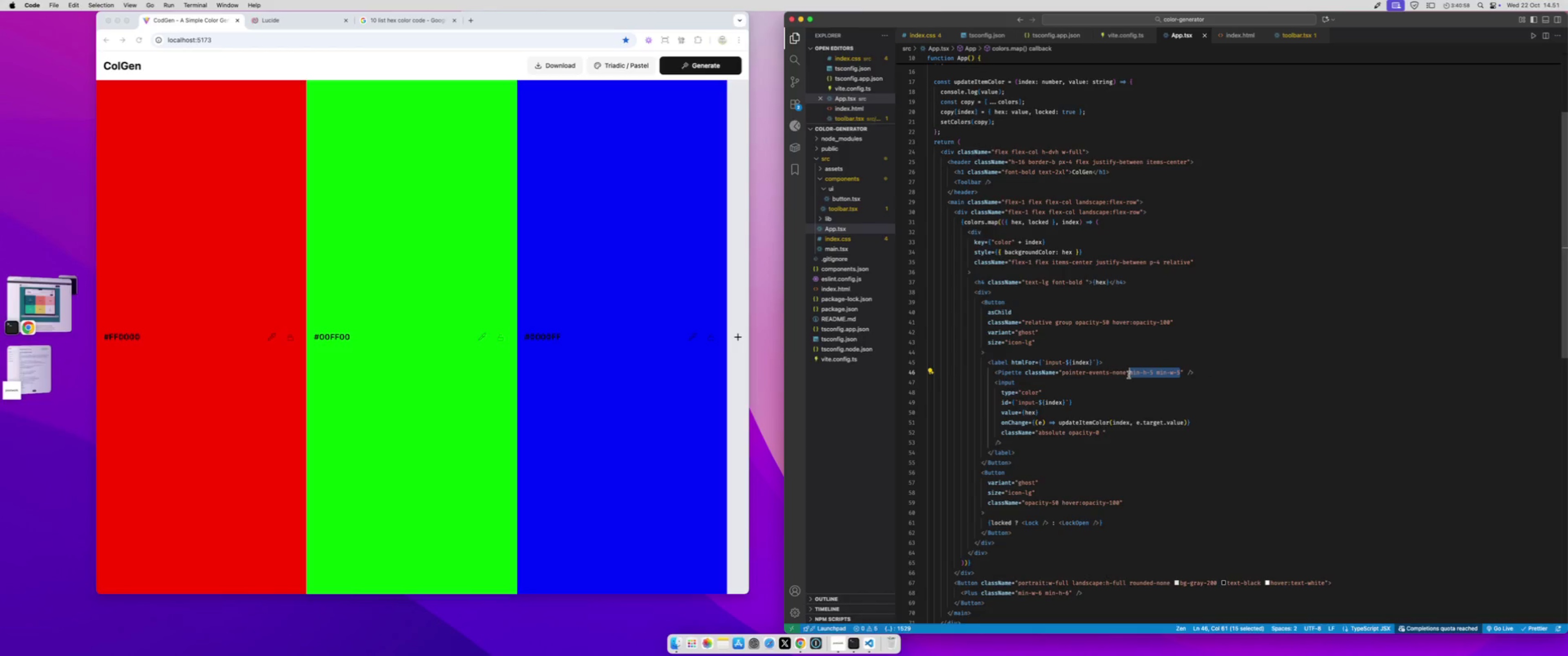 
key(Meta+C)
 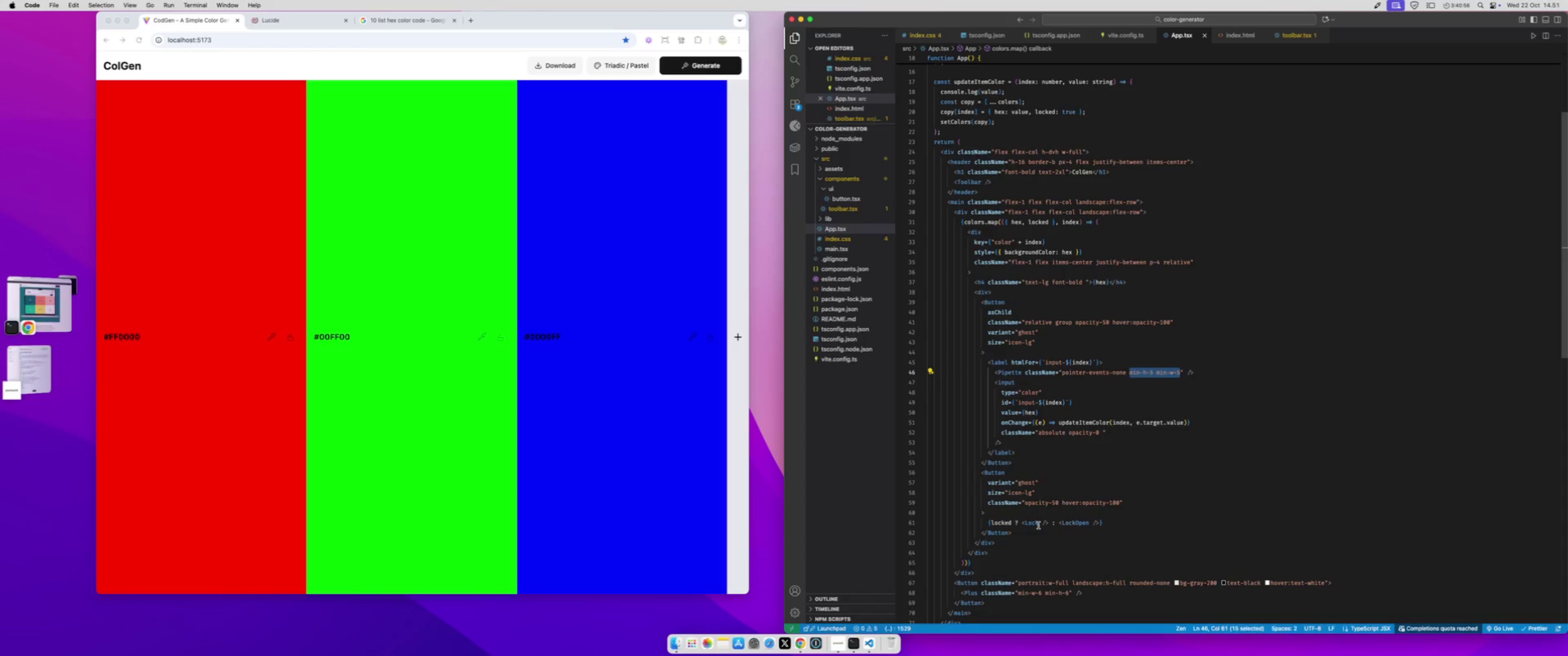 
left_click([1038, 525])
 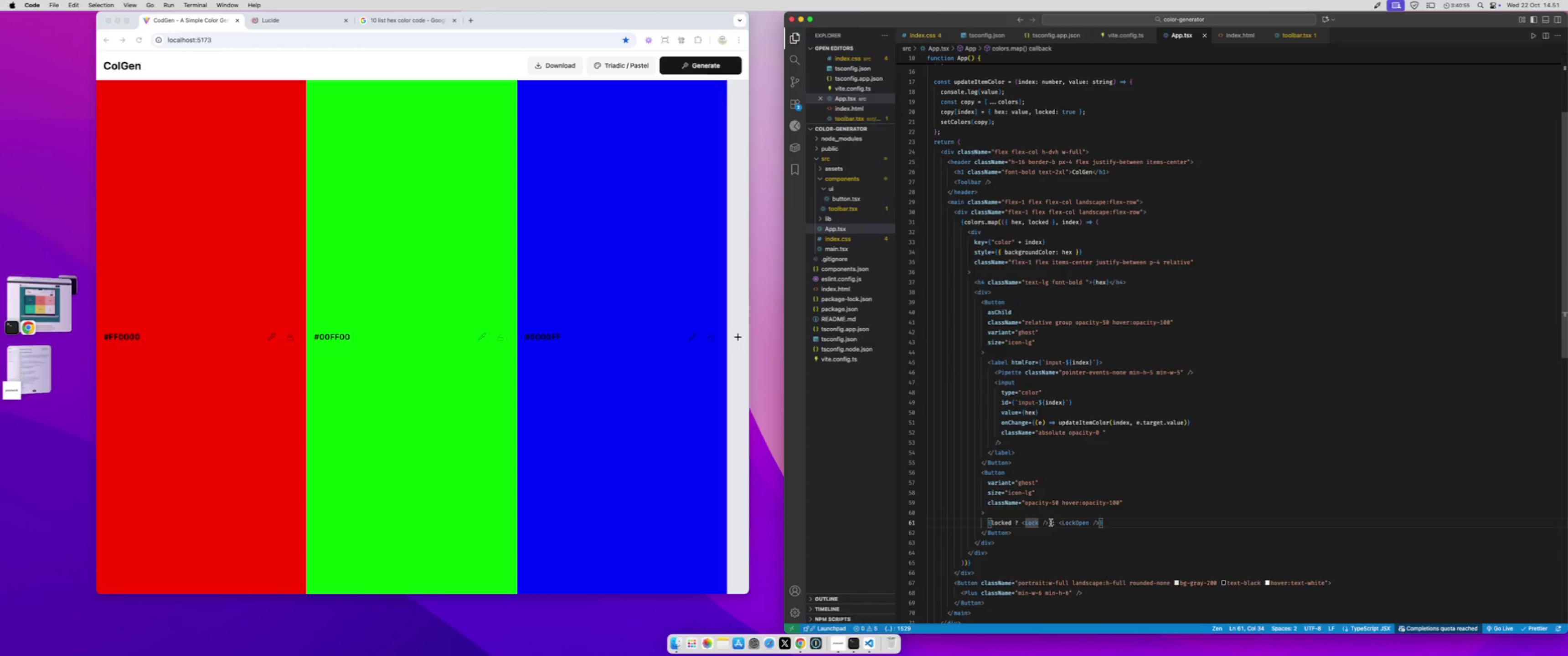 
left_click_drag(start_coordinate=[1049, 523], to_coordinate=[1040, 523])
 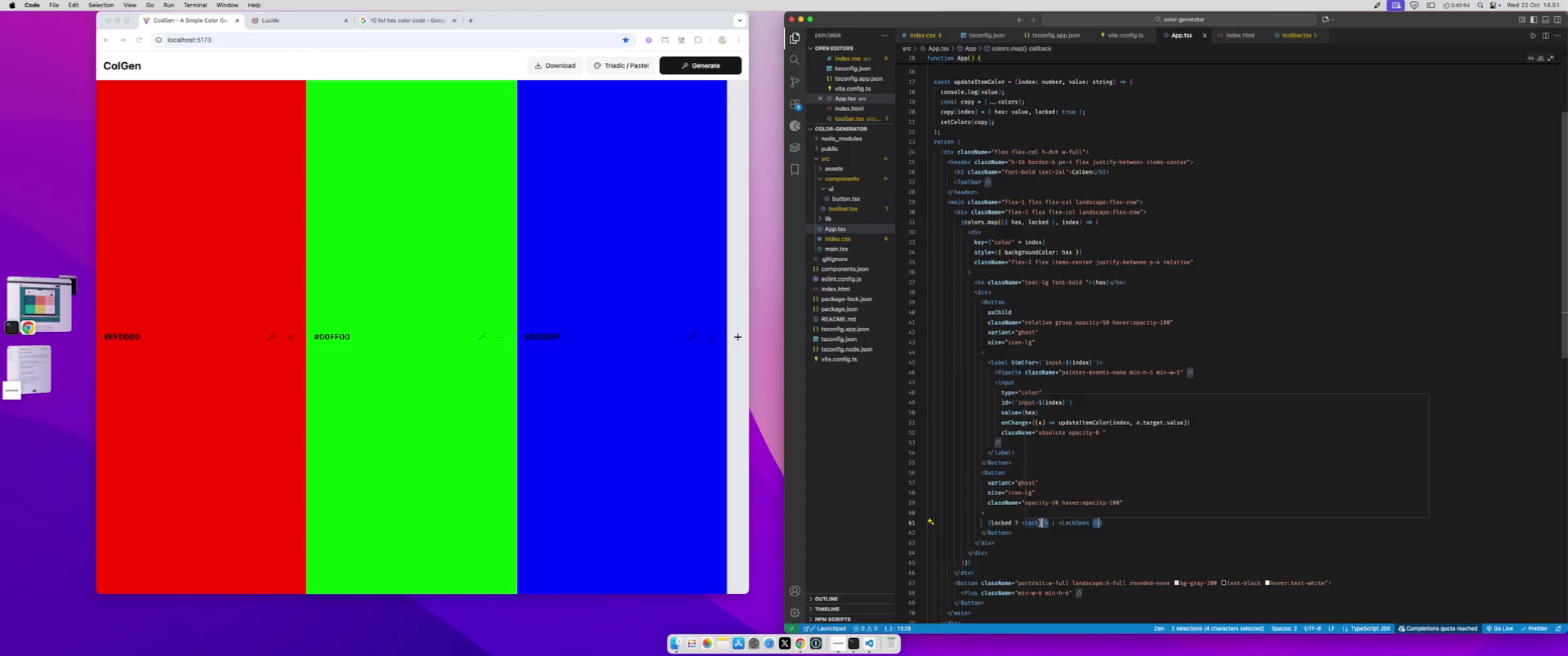 
key(Meta+D)
 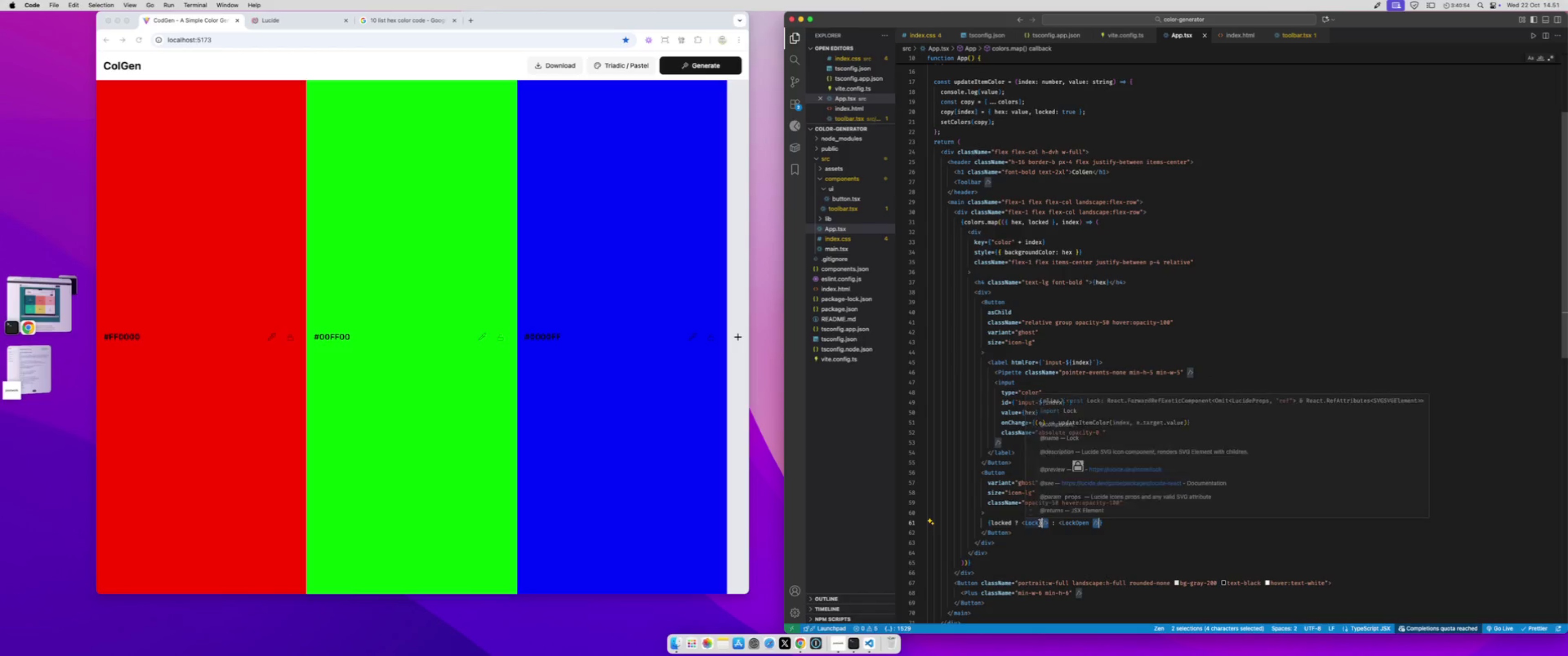 
key(ArrowRight)
 